 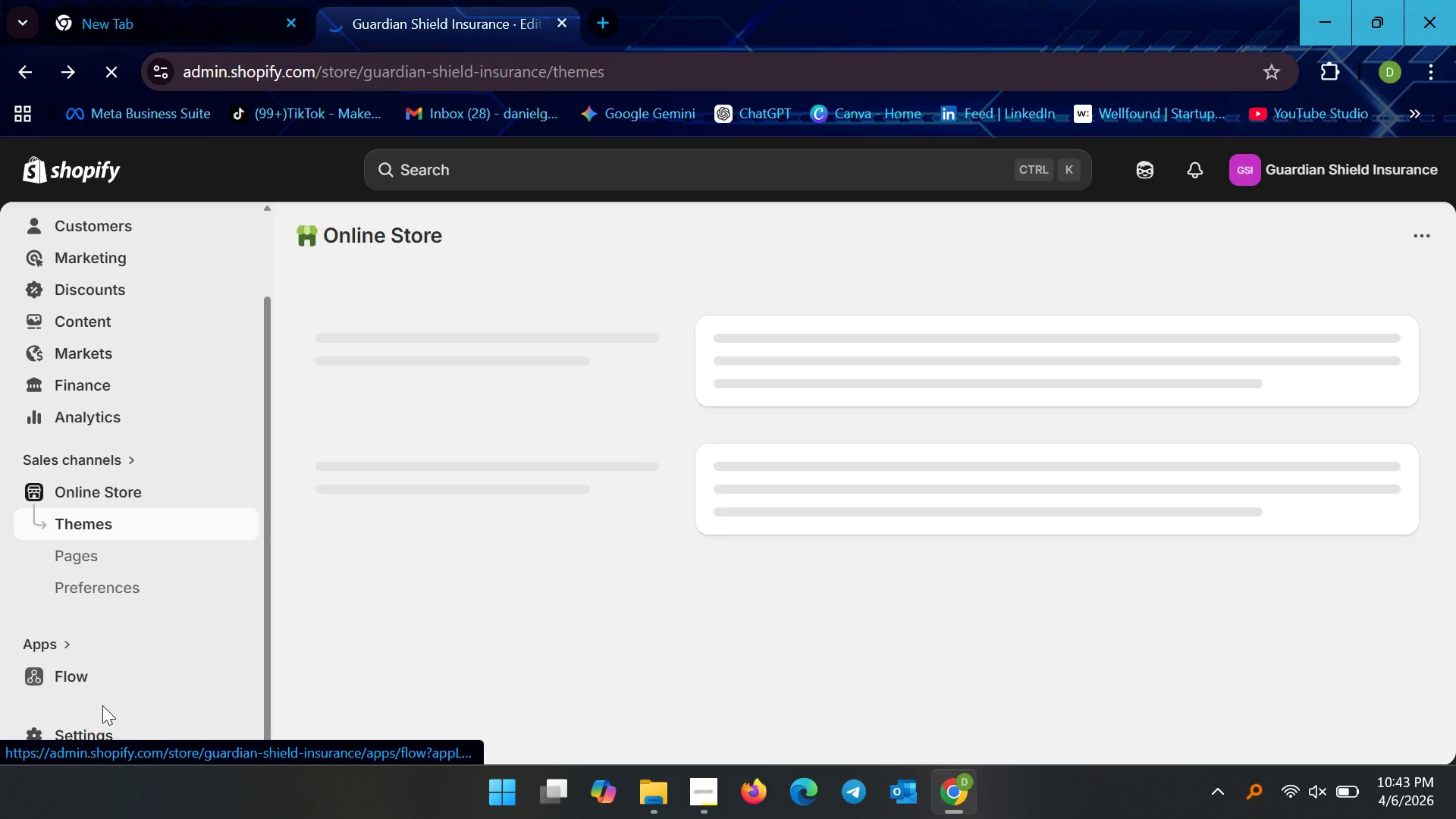 
scroll: coordinate [58, 704], scroll_direction: down, amount: 3.0
 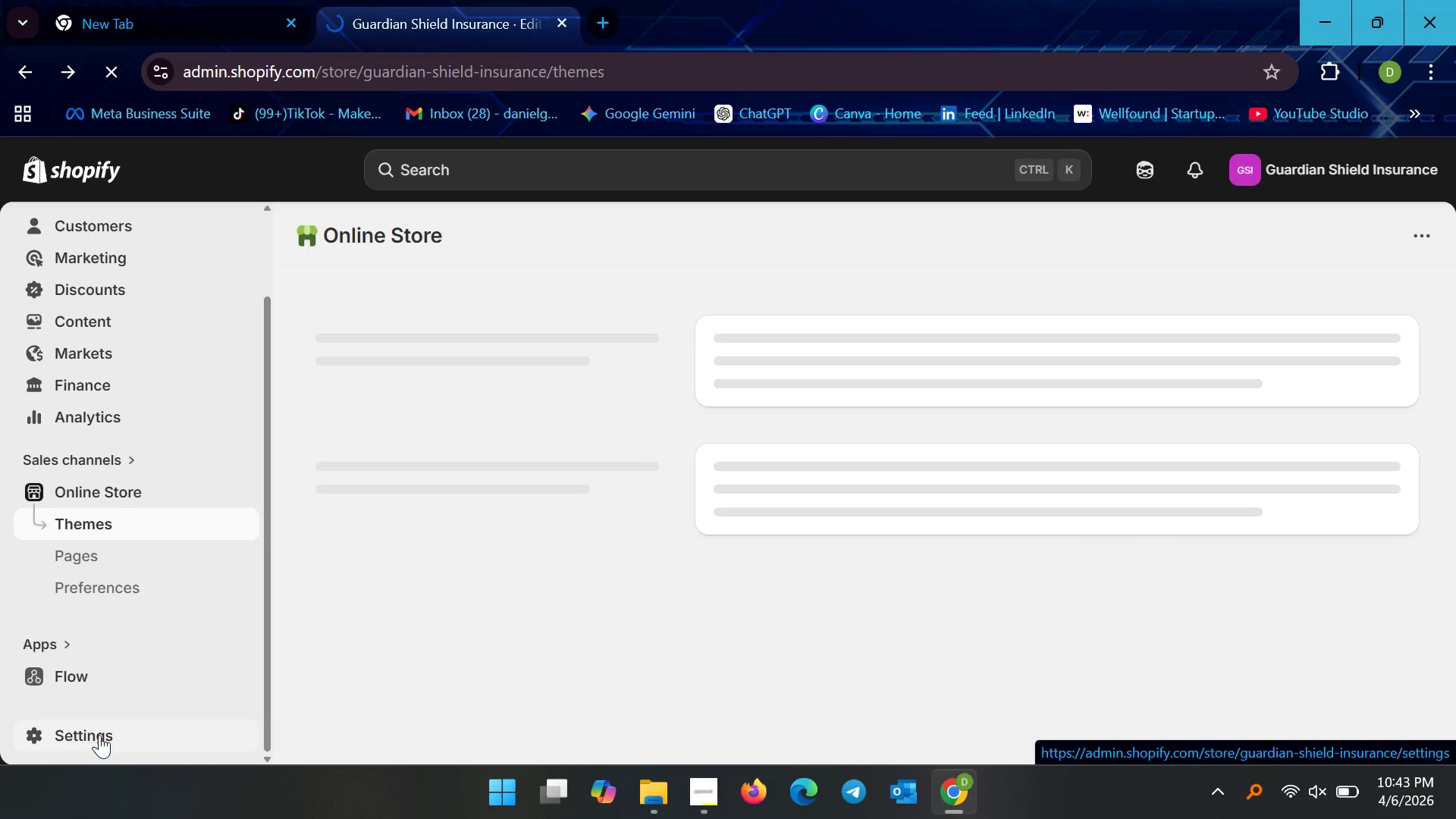 
left_click([99, 735])
 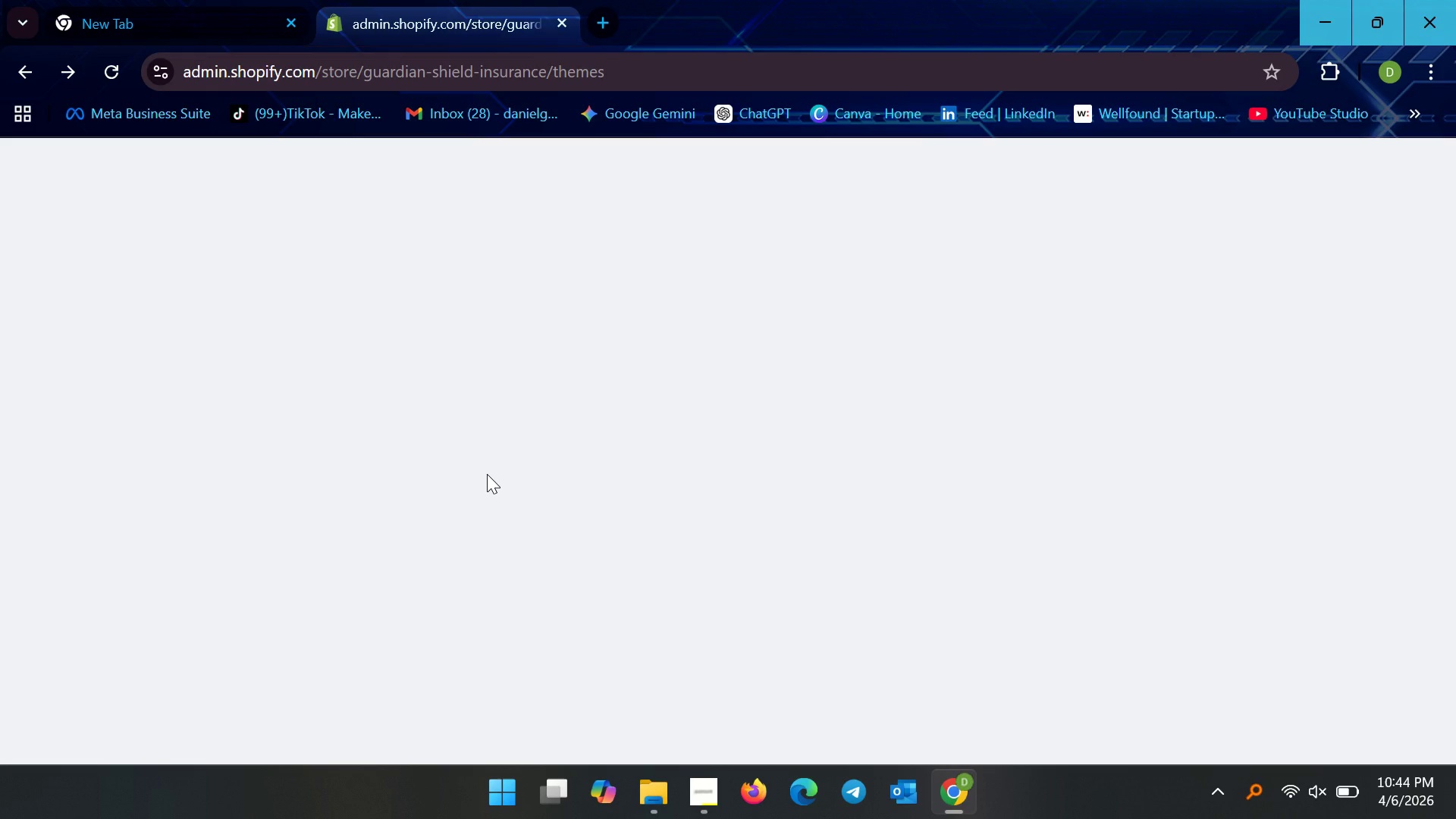 
wait(21.06)
 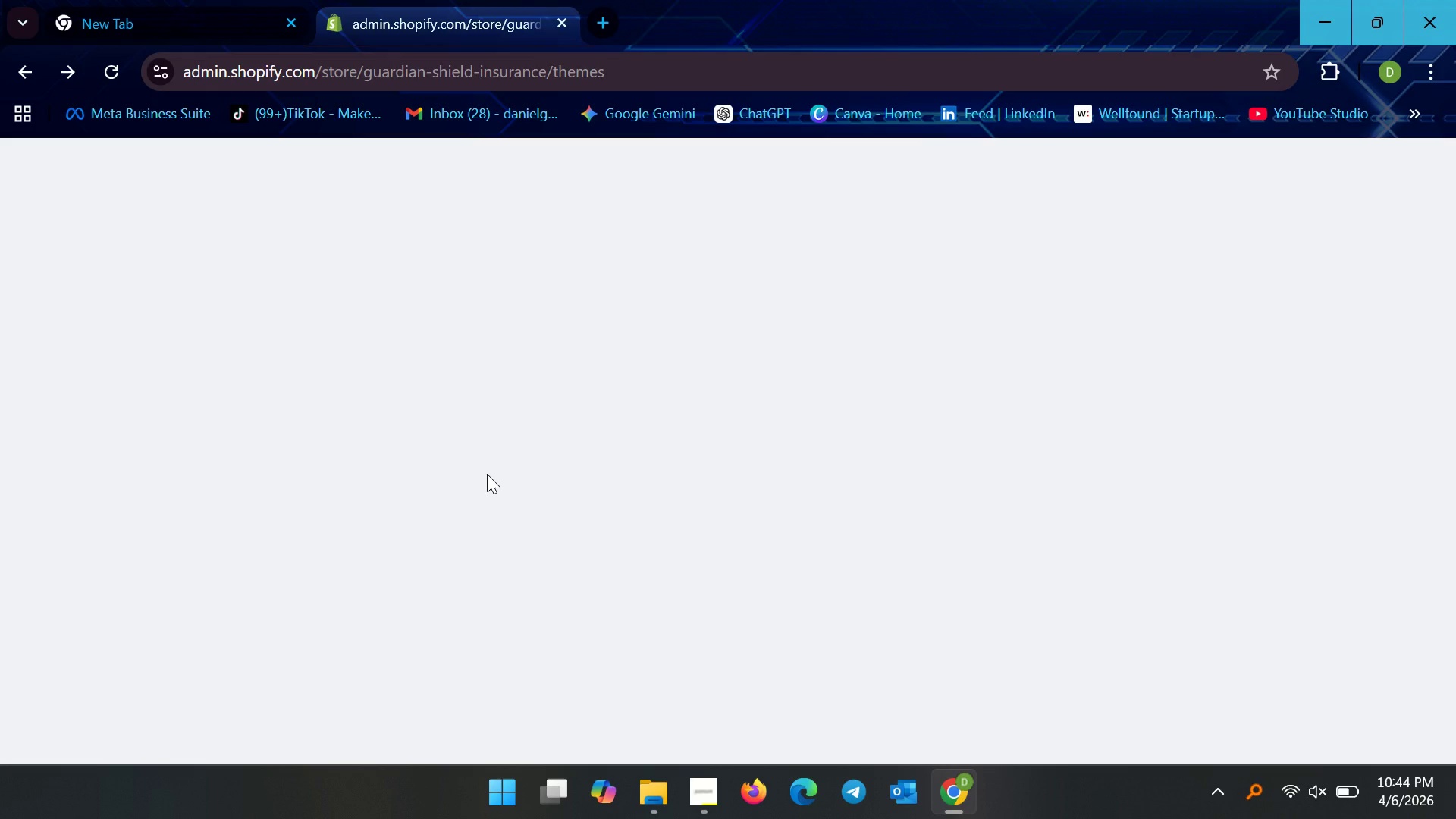 
scroll: coordinate [284, 363], scroll_direction: none, amount: 0.0
 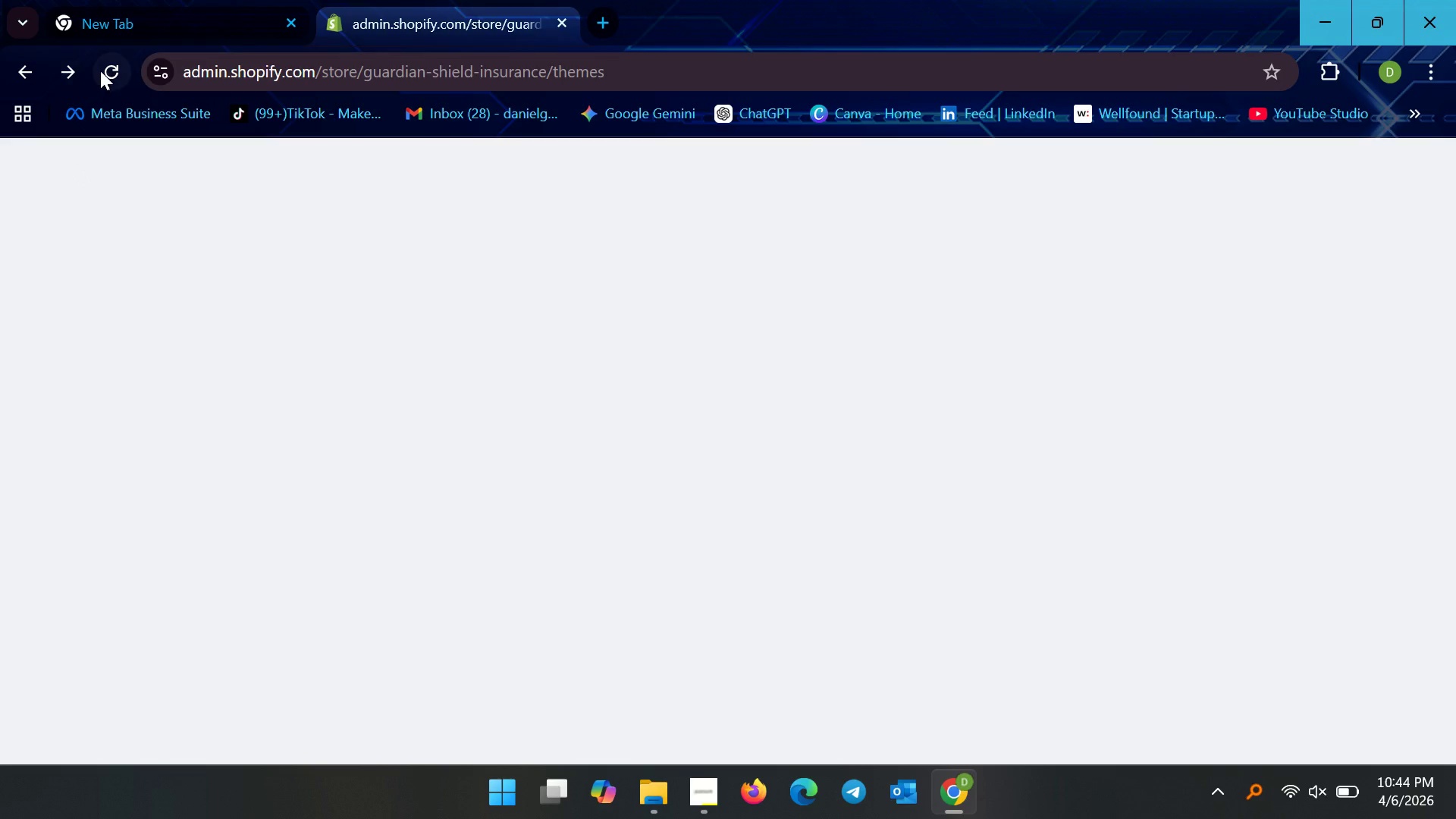 
left_click([100, 71])
 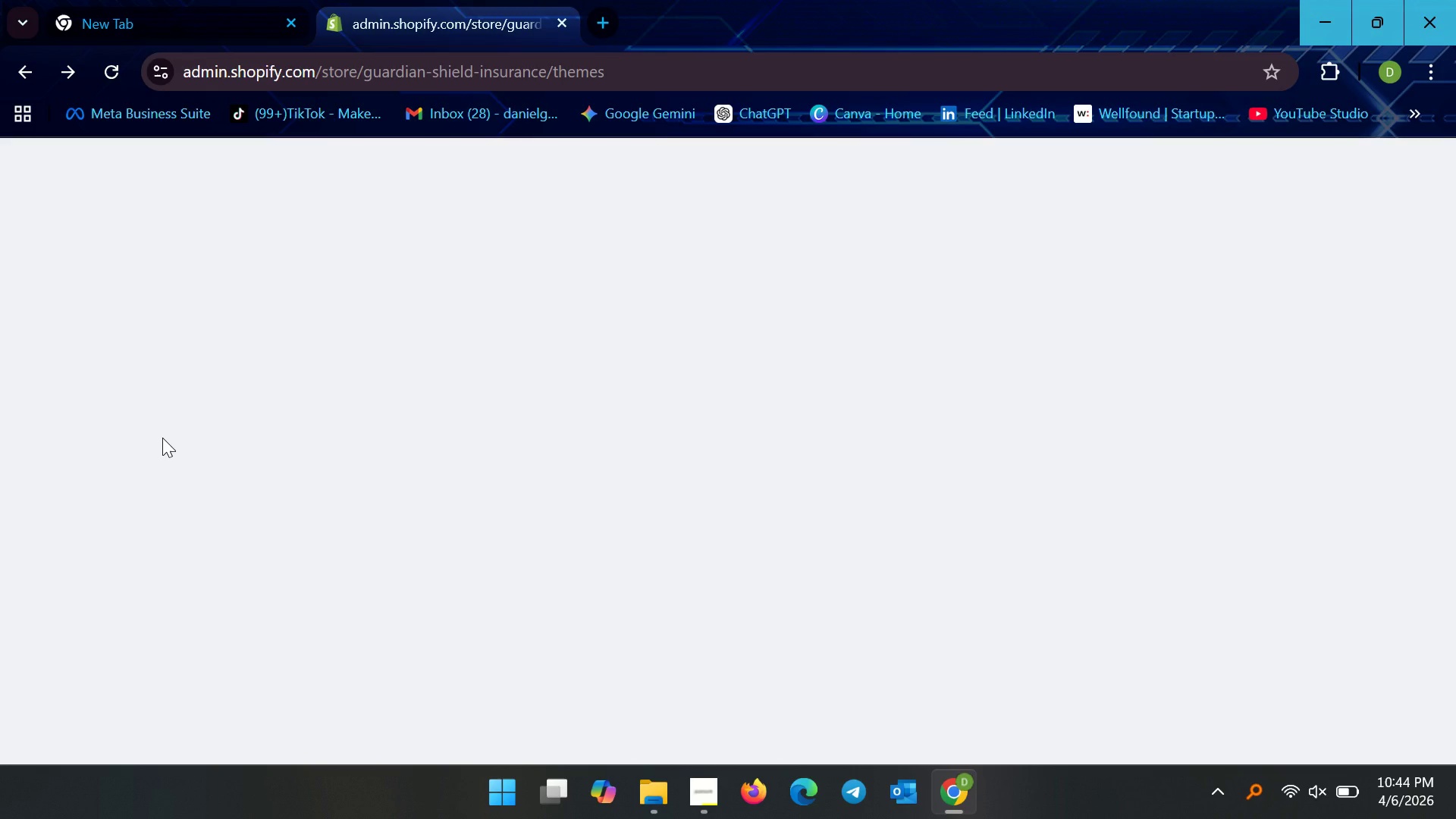 
scroll: coordinate [469, 569], scroll_direction: down, amount: 8.0
 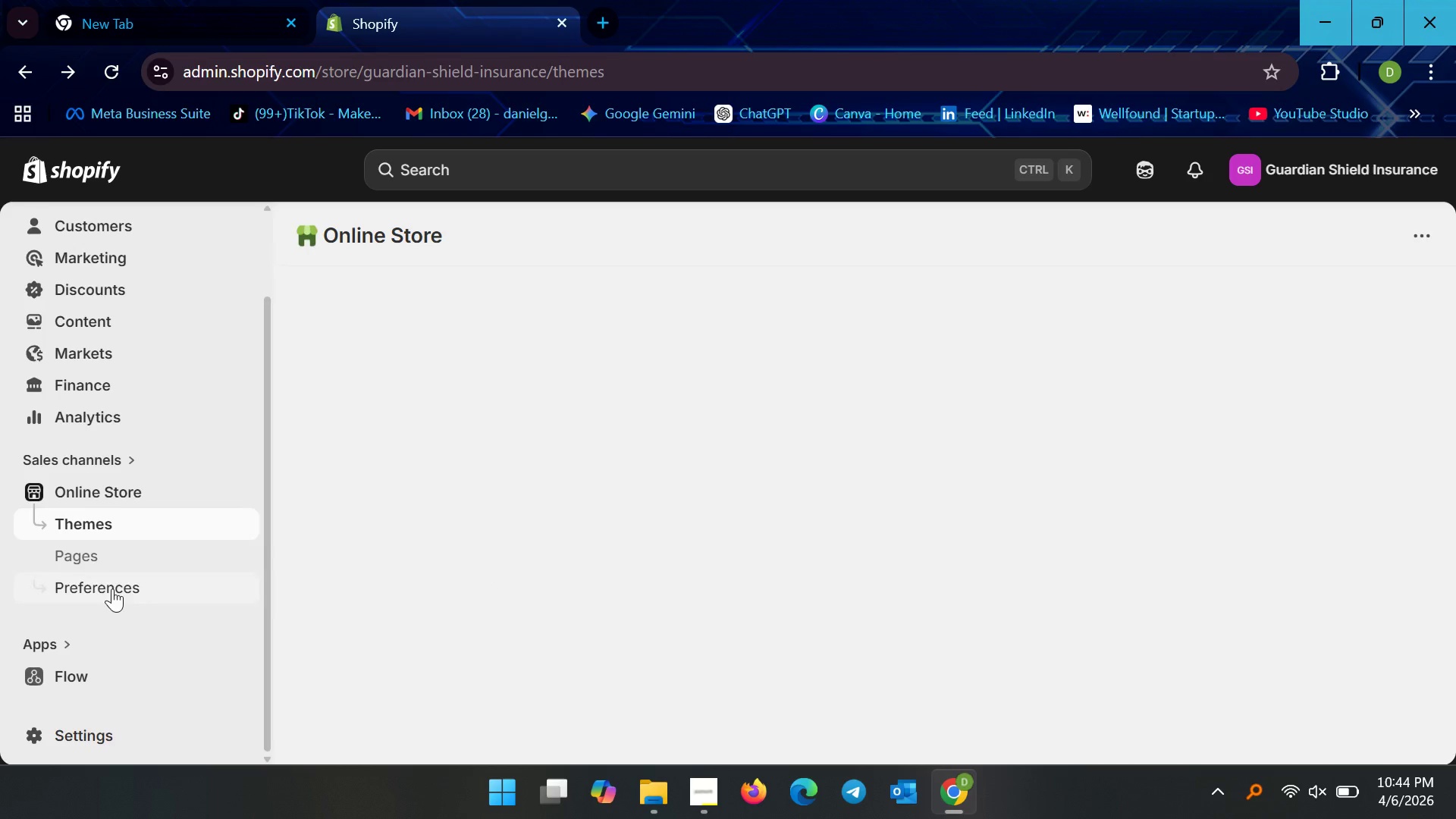 
left_click([89, 745])
 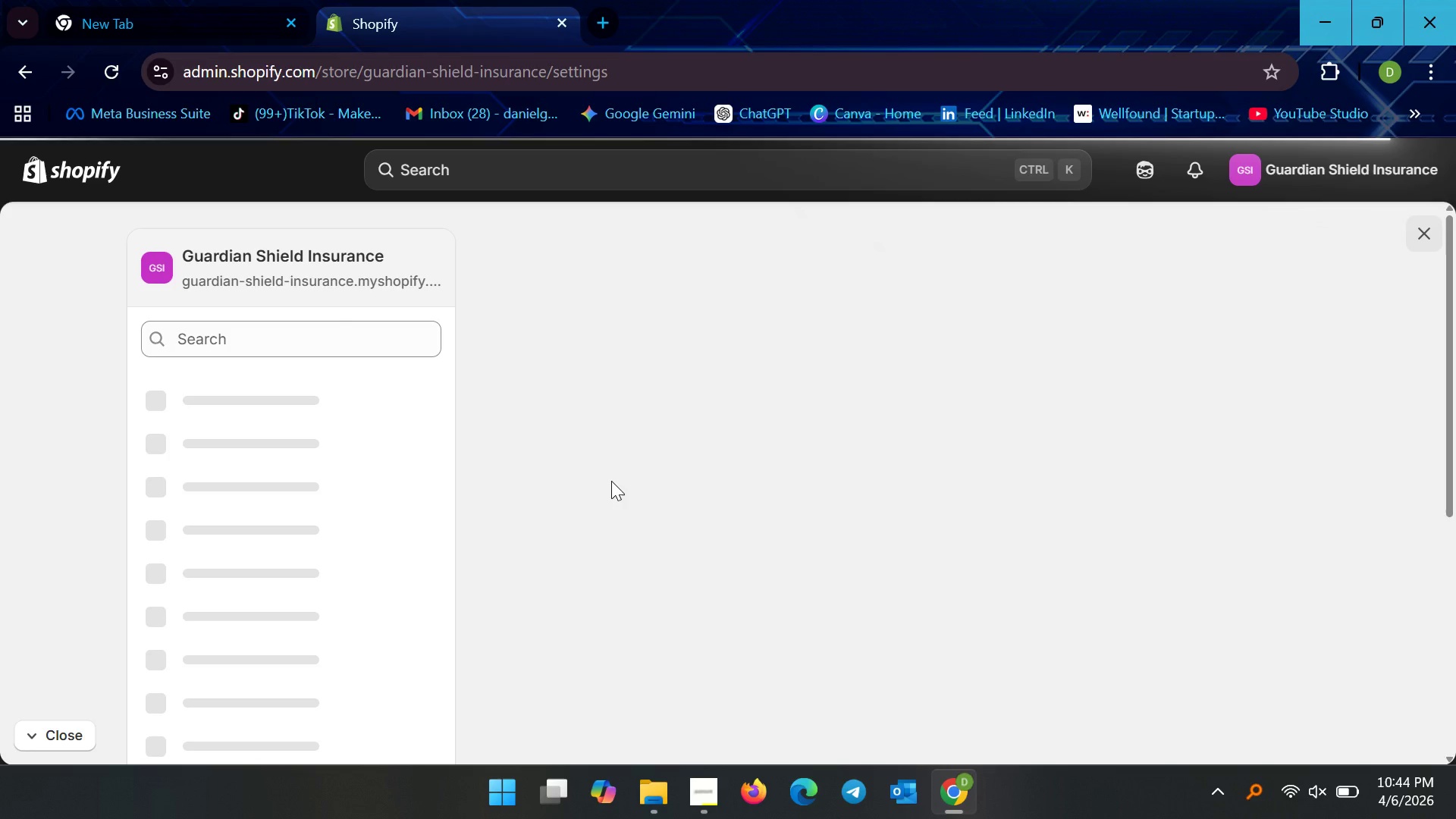 
wait(29.07)
 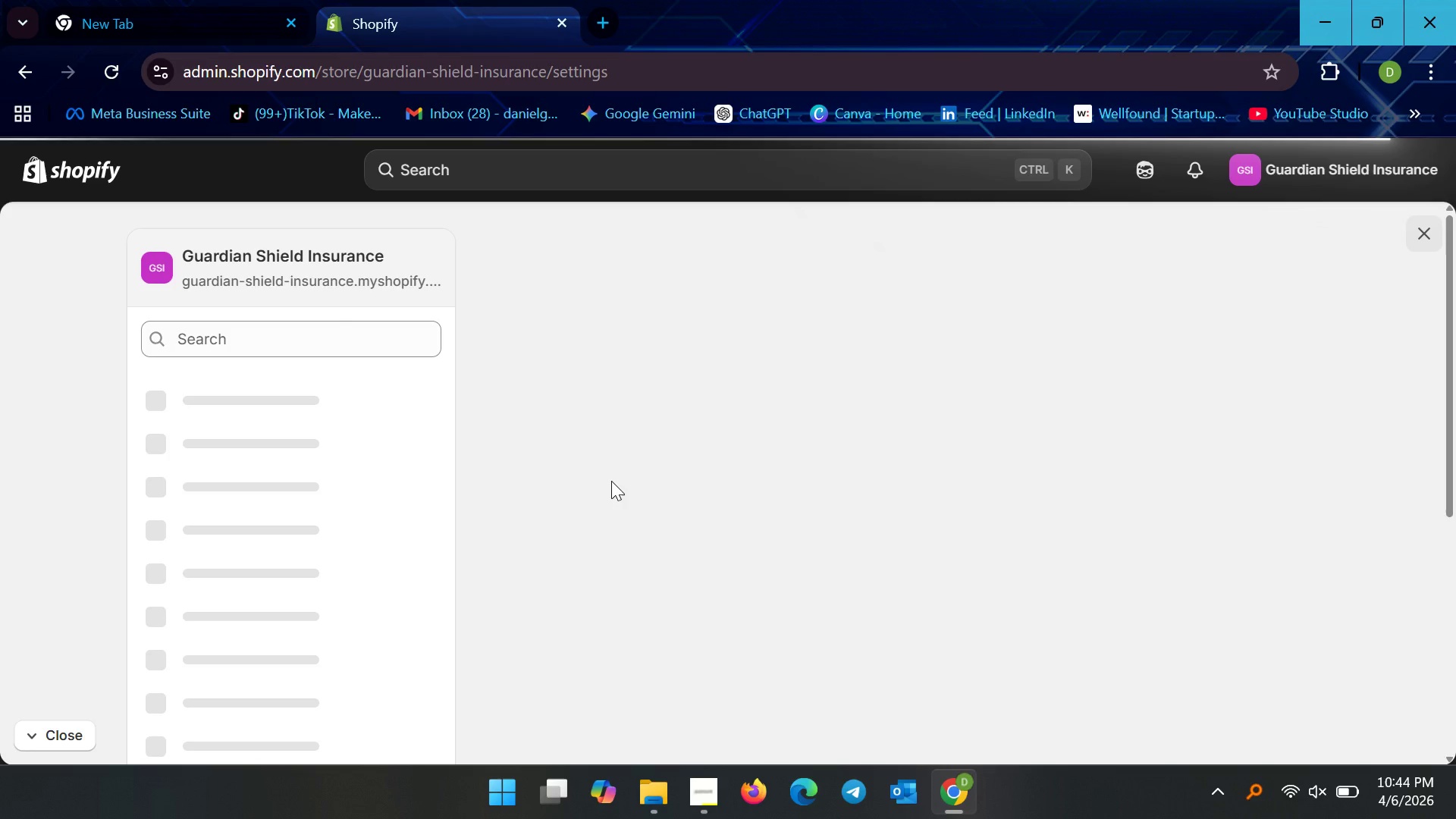 
mouse_move([1281, 787])
 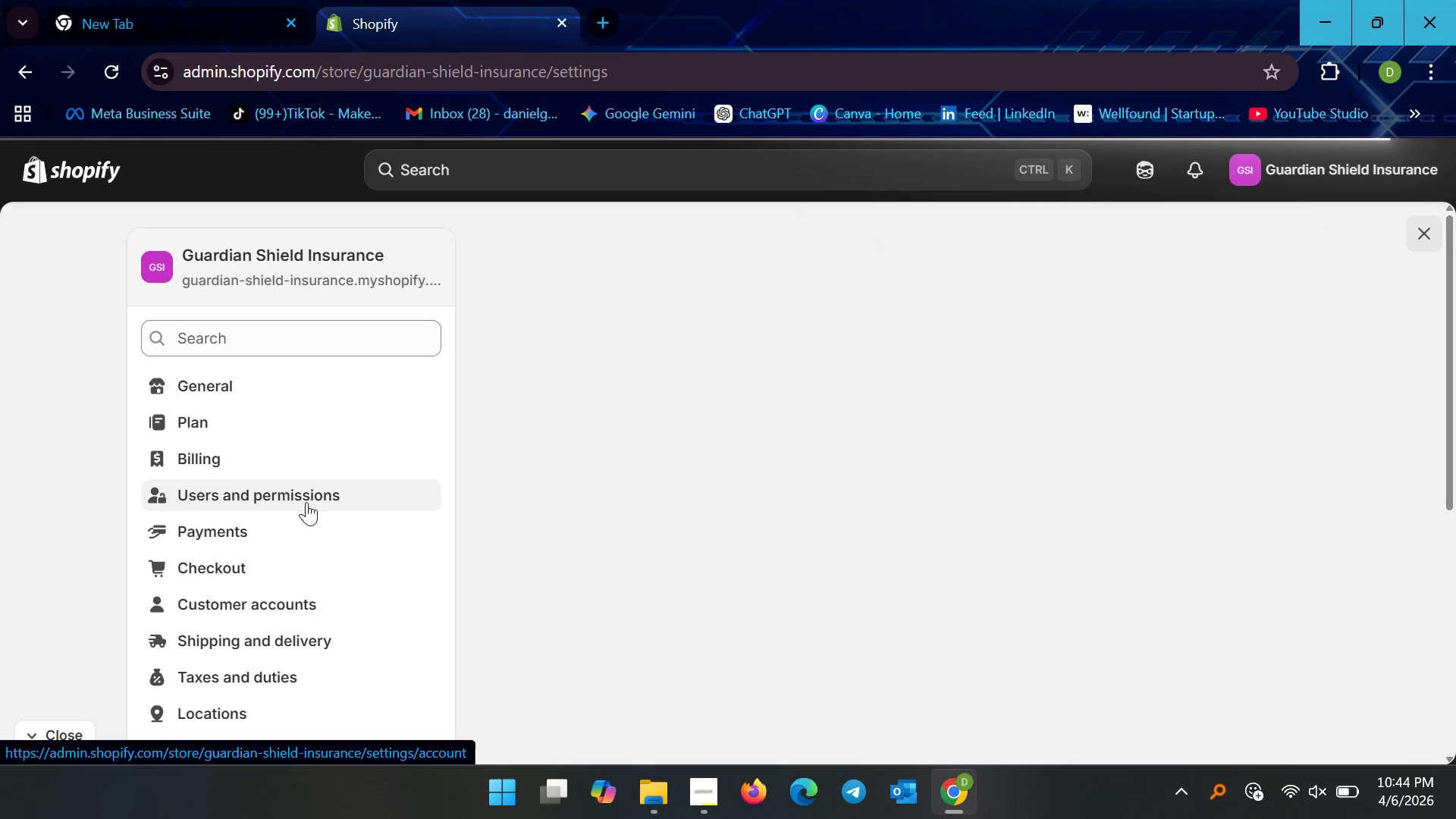 
scroll: coordinate [287, 576], scroll_direction: down, amount: 6.0
 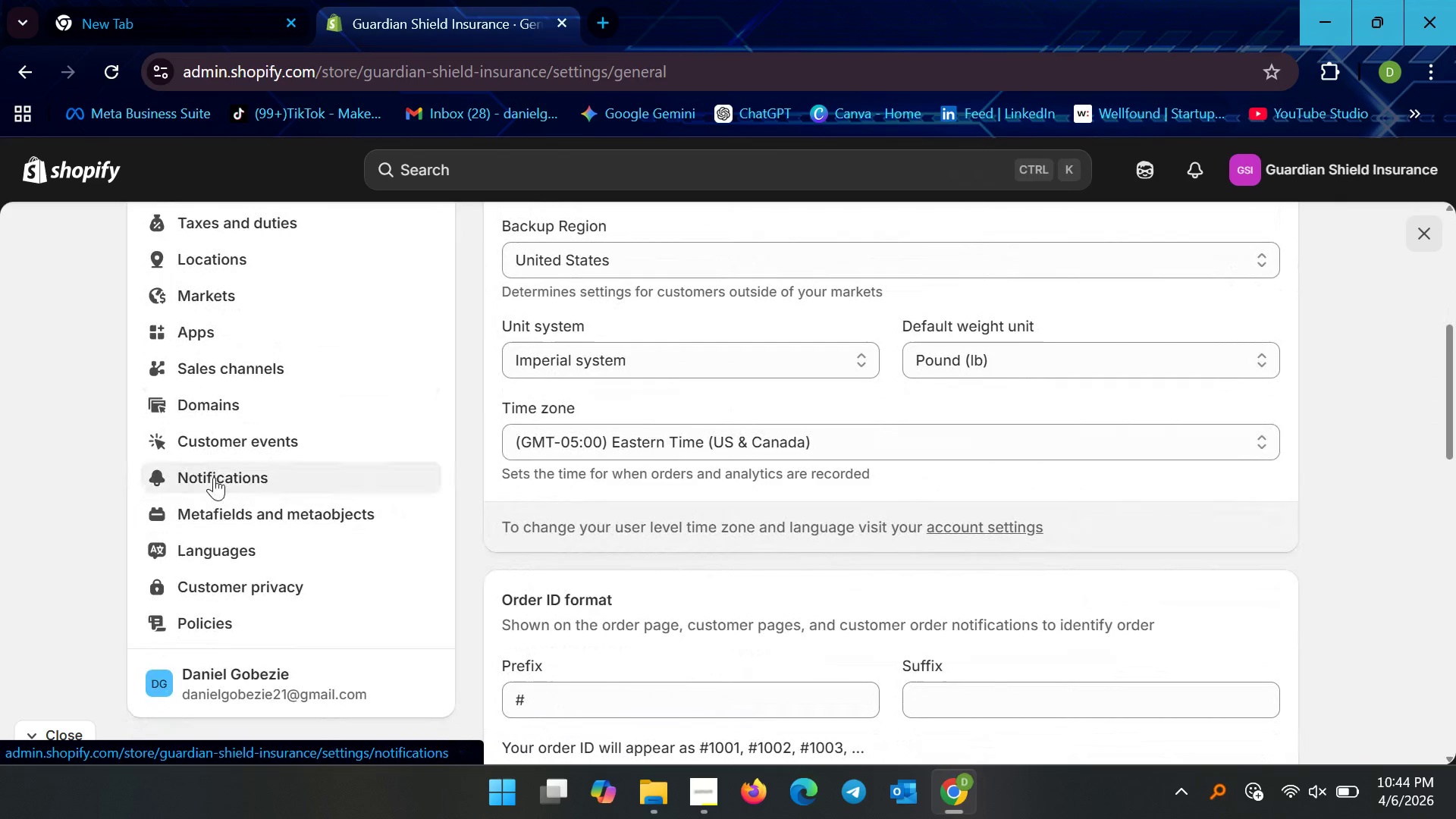 
left_click([244, 477])
 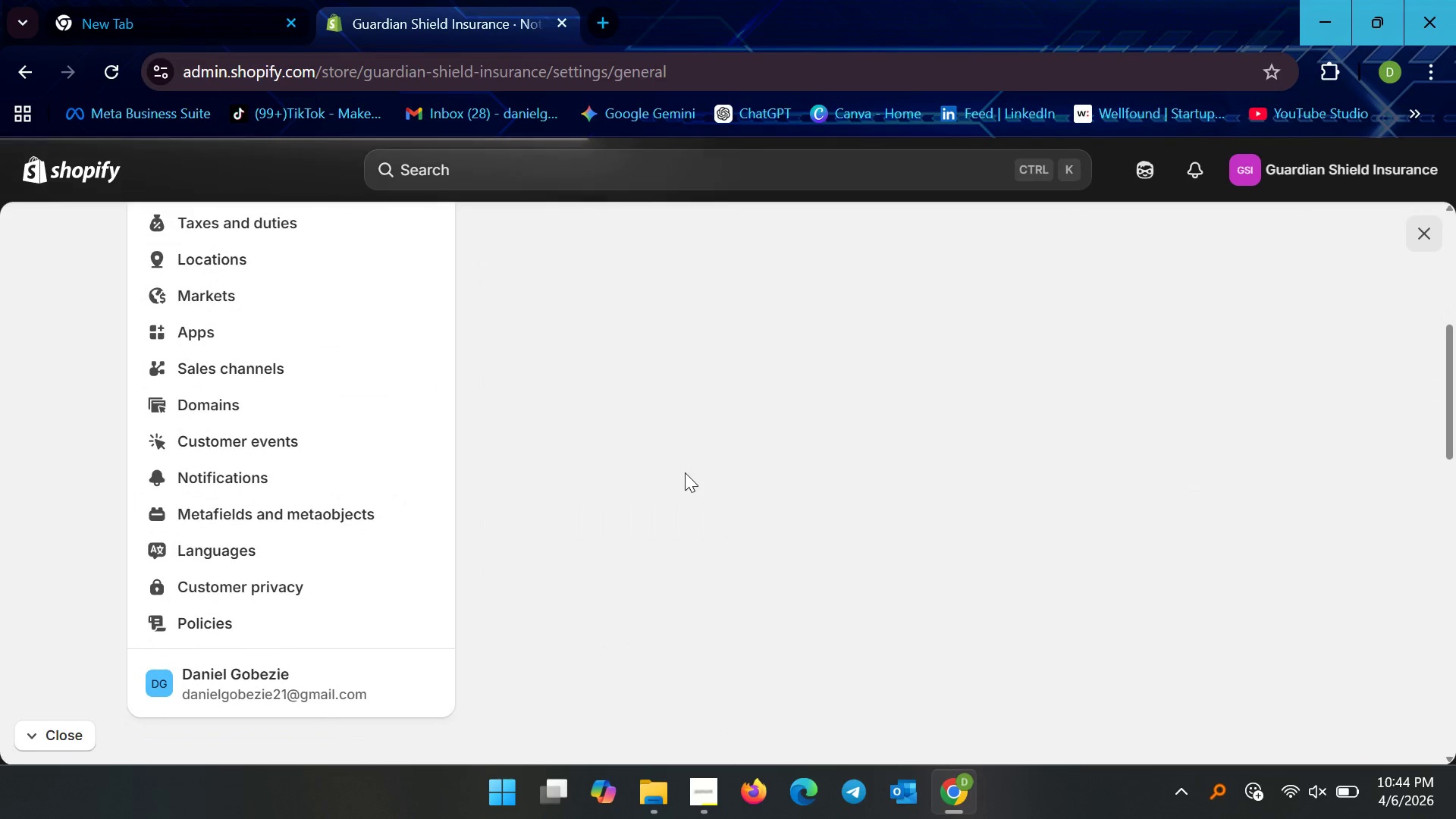 
scroll: coordinate [685, 472], scroll_direction: up, amount: 2.0
 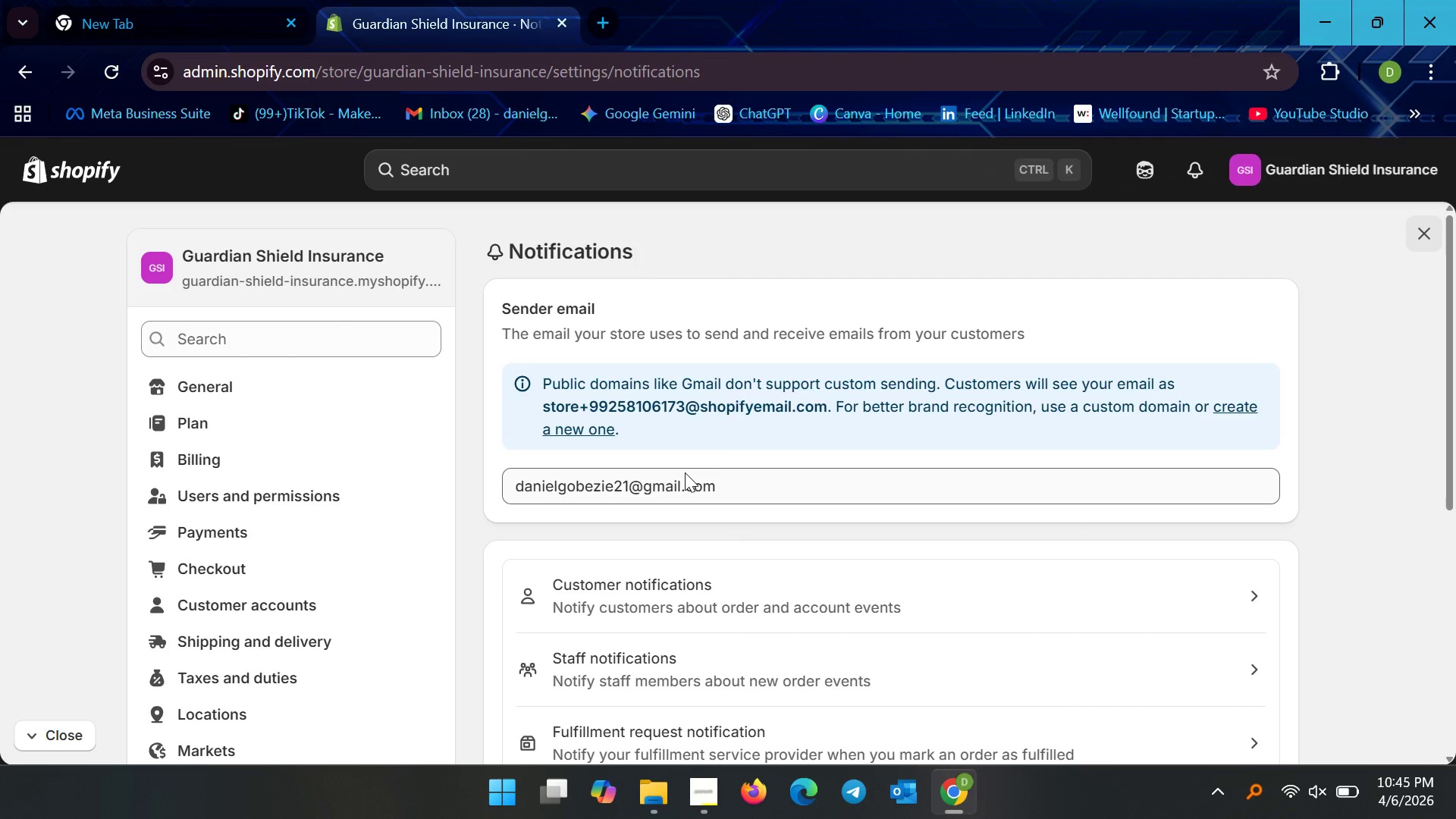 
wait(5.22)
 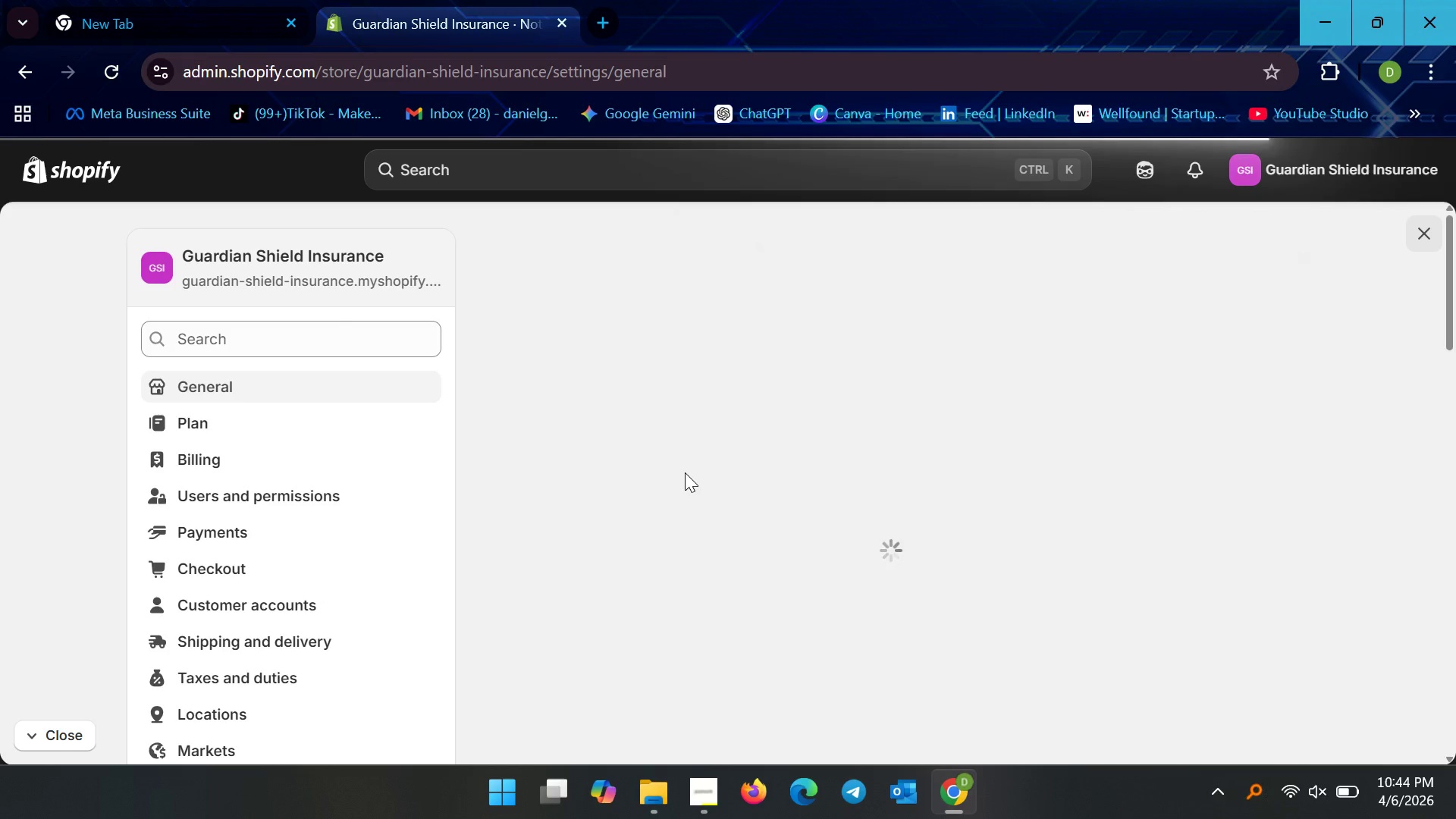 
scroll: coordinate [679, 426], scroll_direction: down, amount: 3.0
 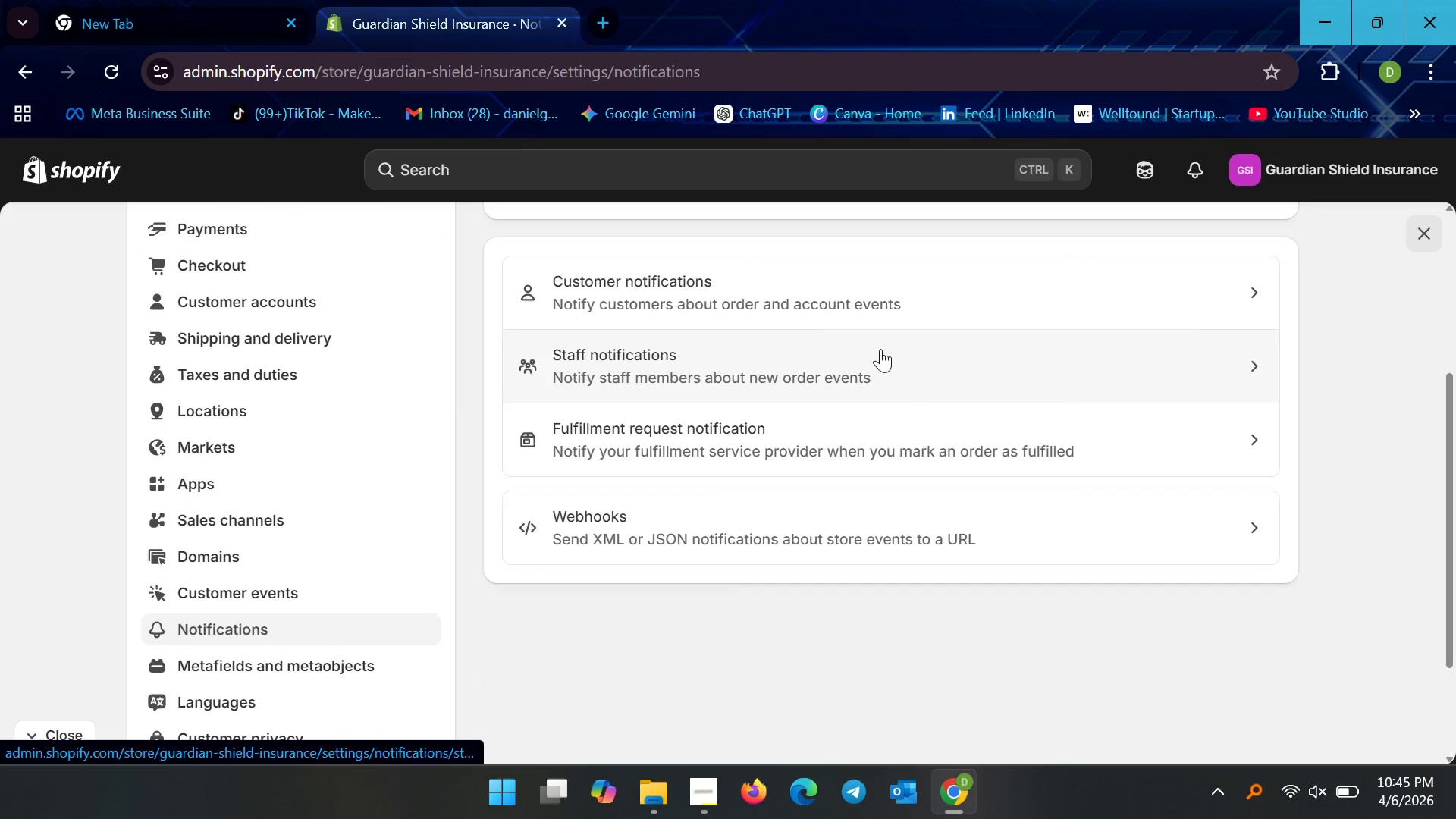 
scroll: coordinate [767, 328], scroll_direction: none, amount: 0.0
 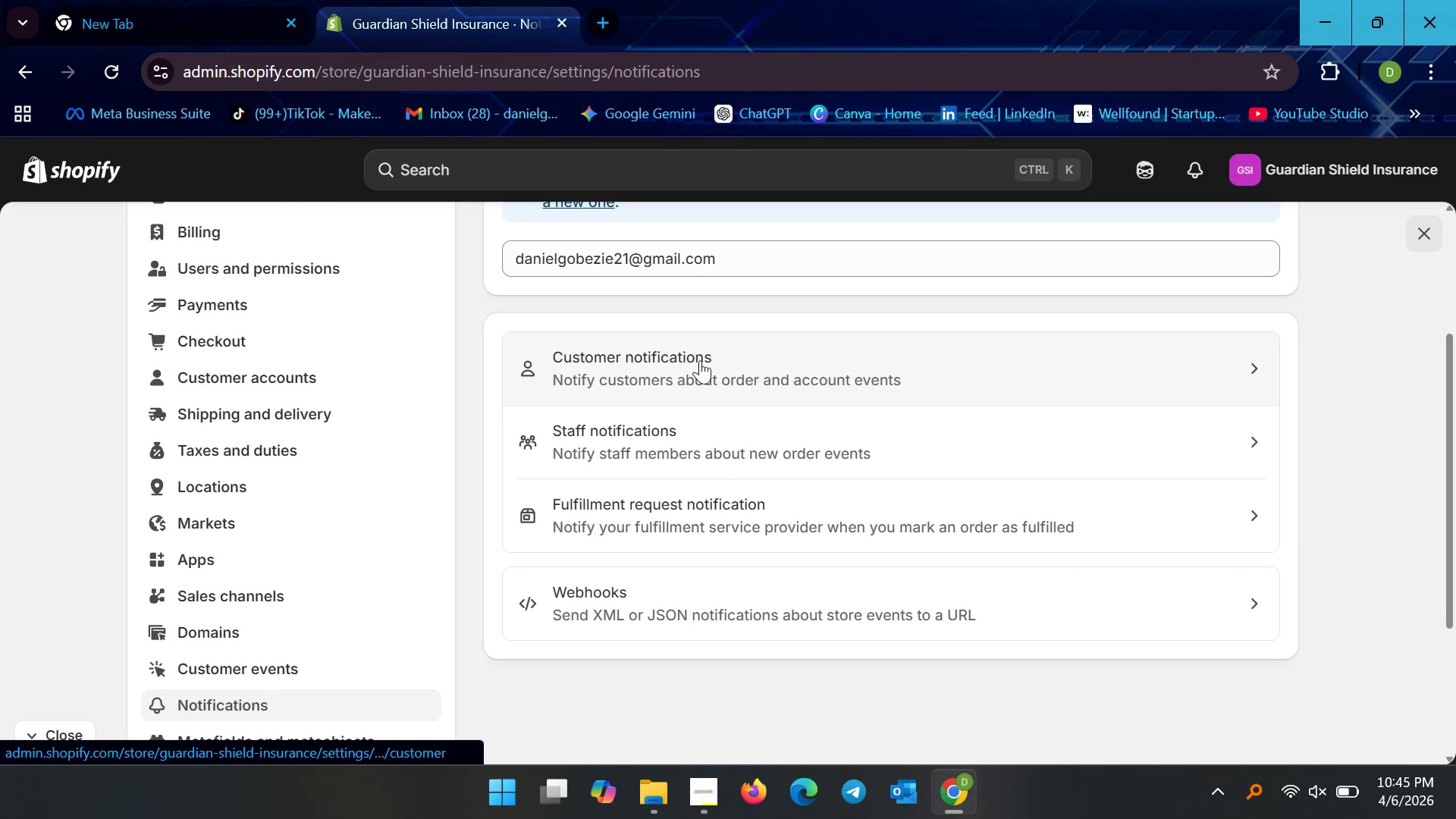 
left_click([682, 359])
 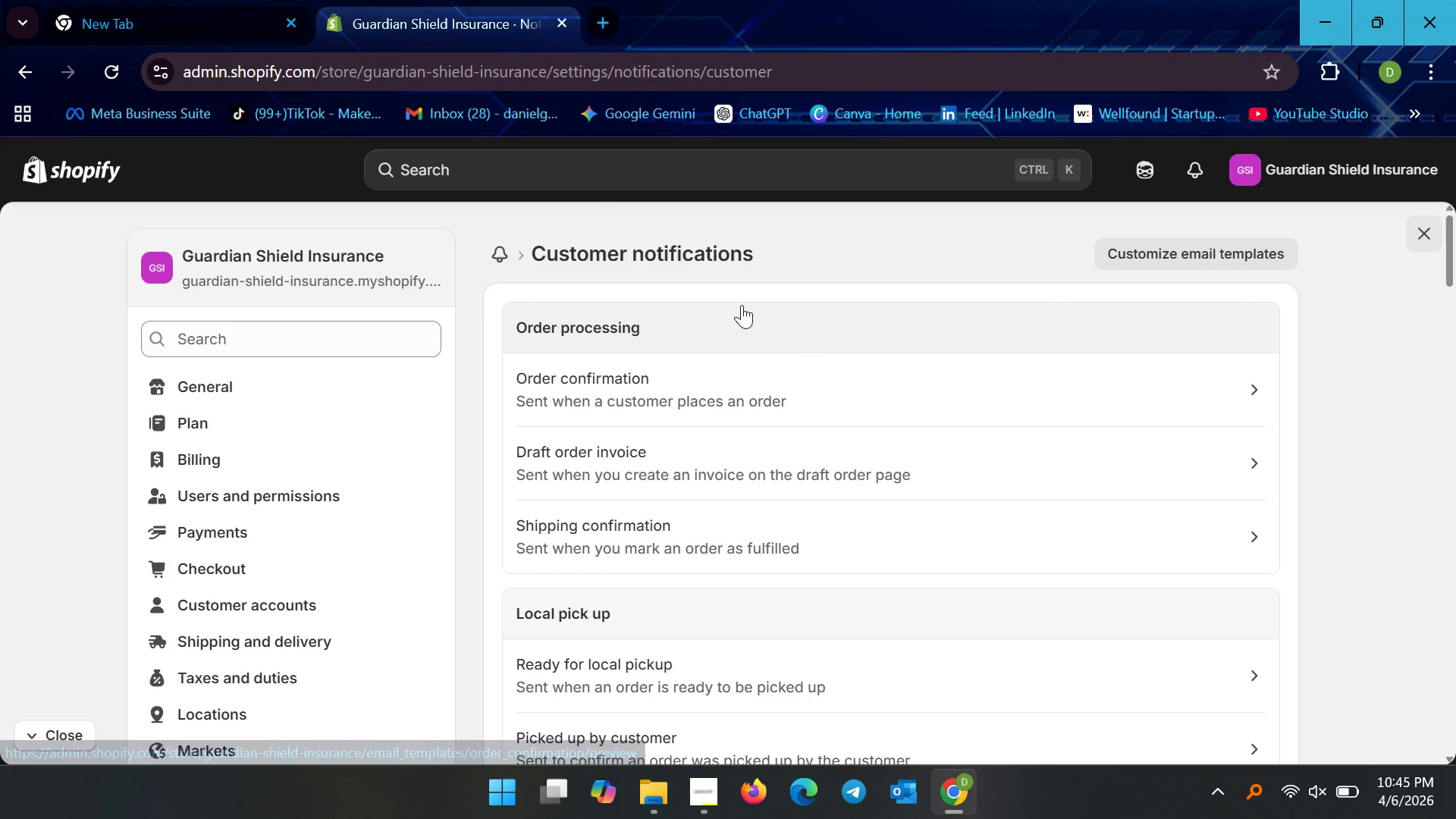 
scroll: coordinate [761, 442], scroll_direction: down, amount: 7.0
 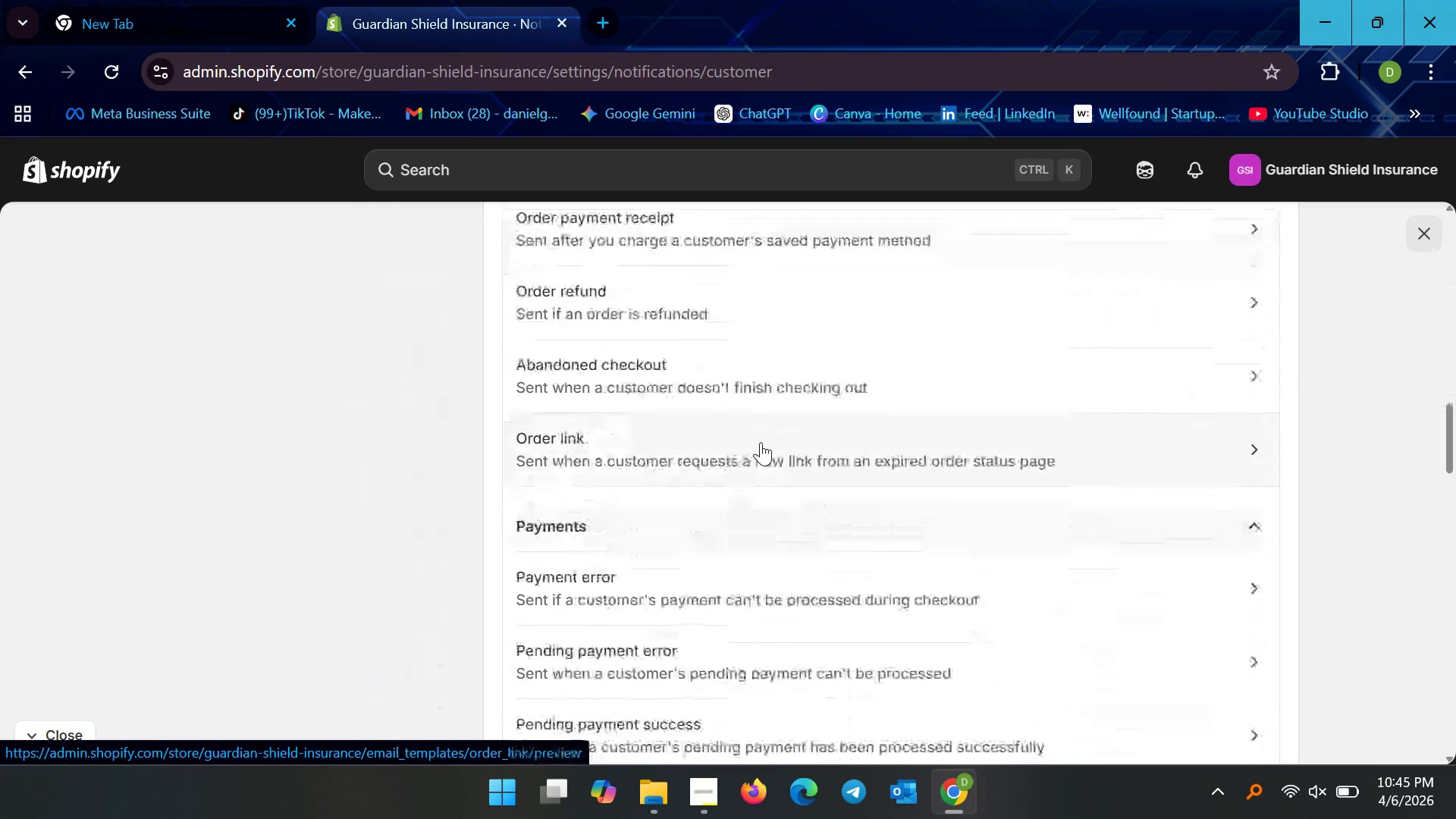 
scroll: coordinate [761, 442], scroll_direction: up, amount: 2.0
 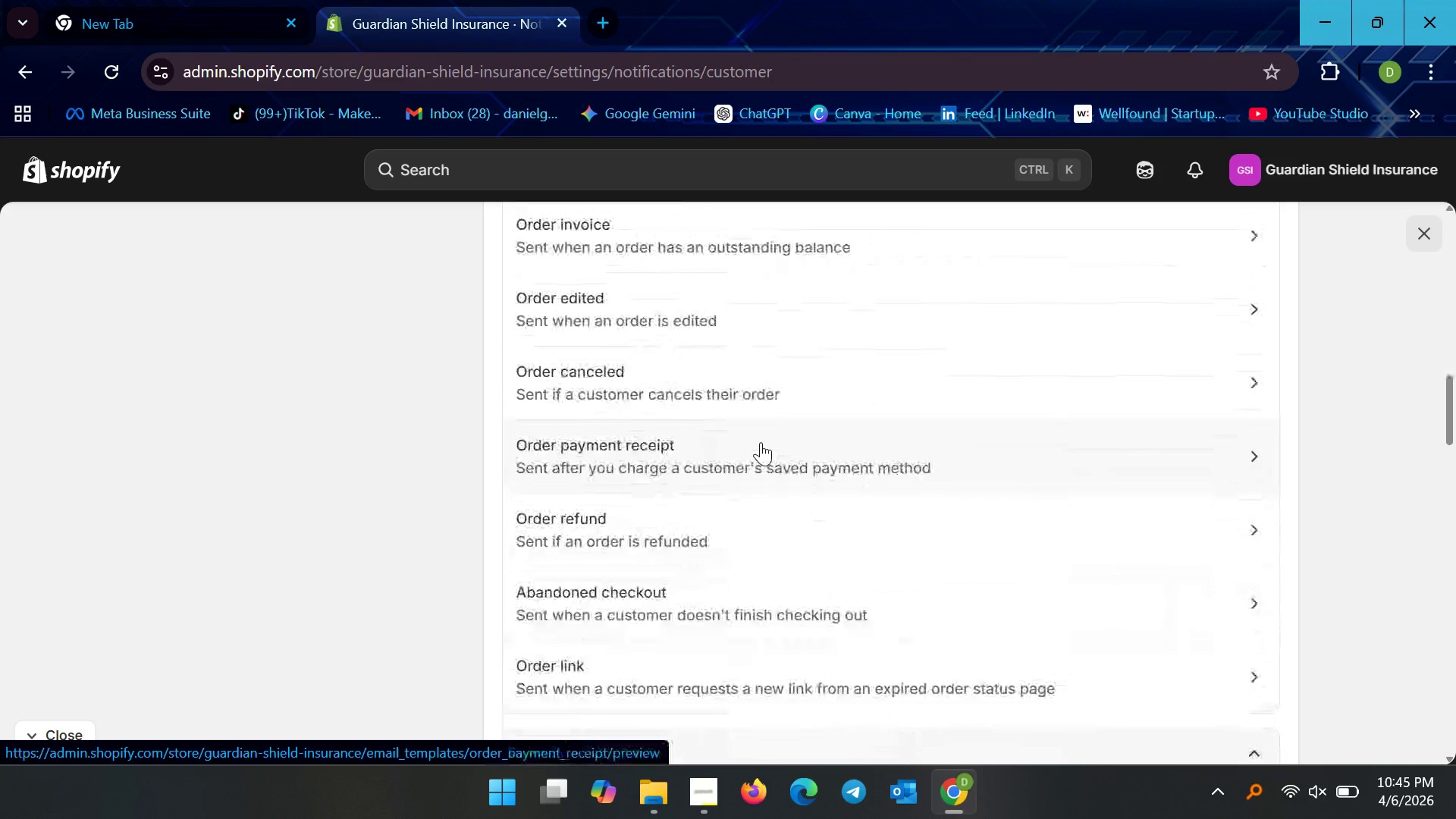 
scroll: coordinate [761, 442], scroll_direction: down, amount: 4.0
 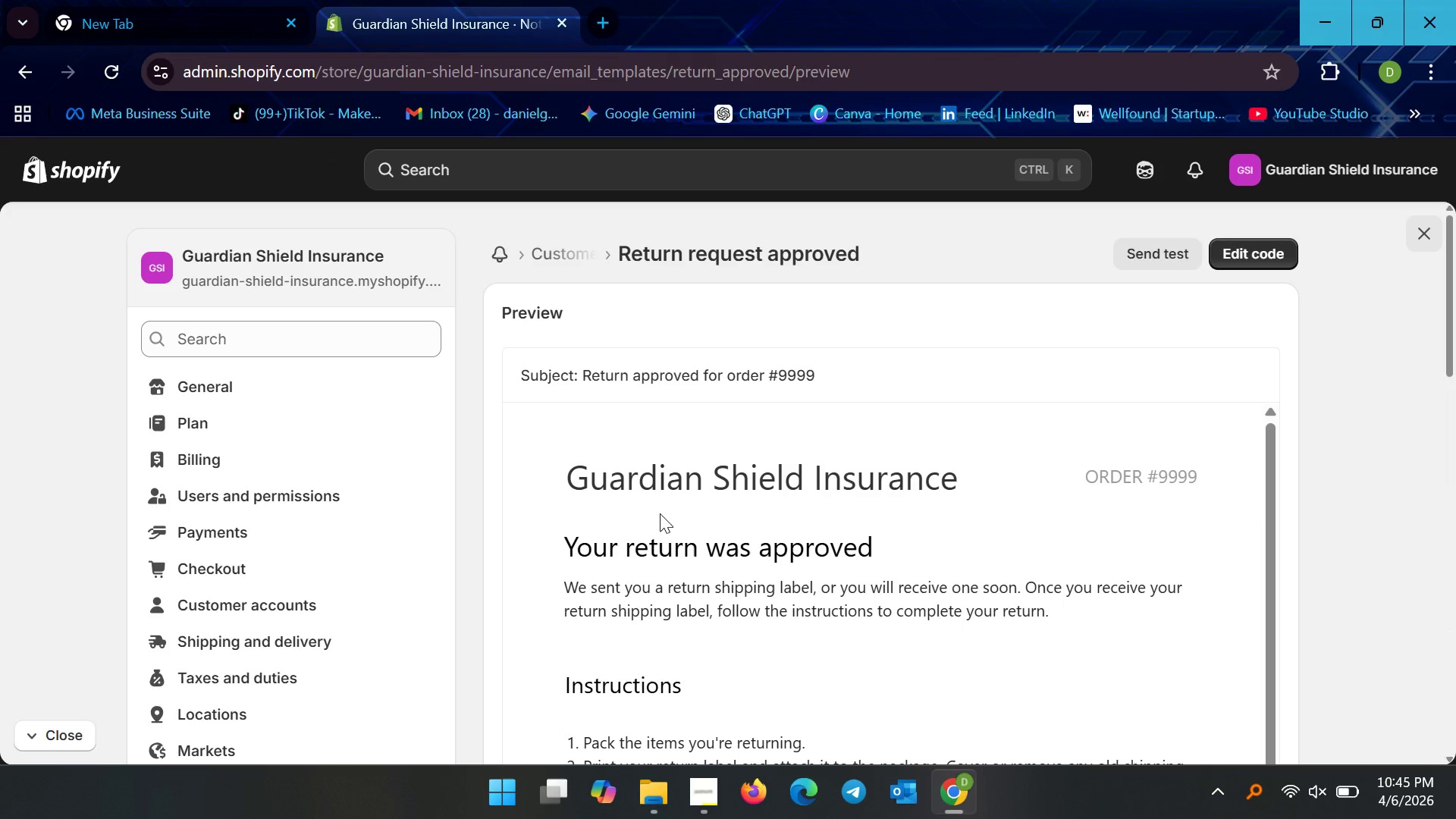 
wait(16.56)
 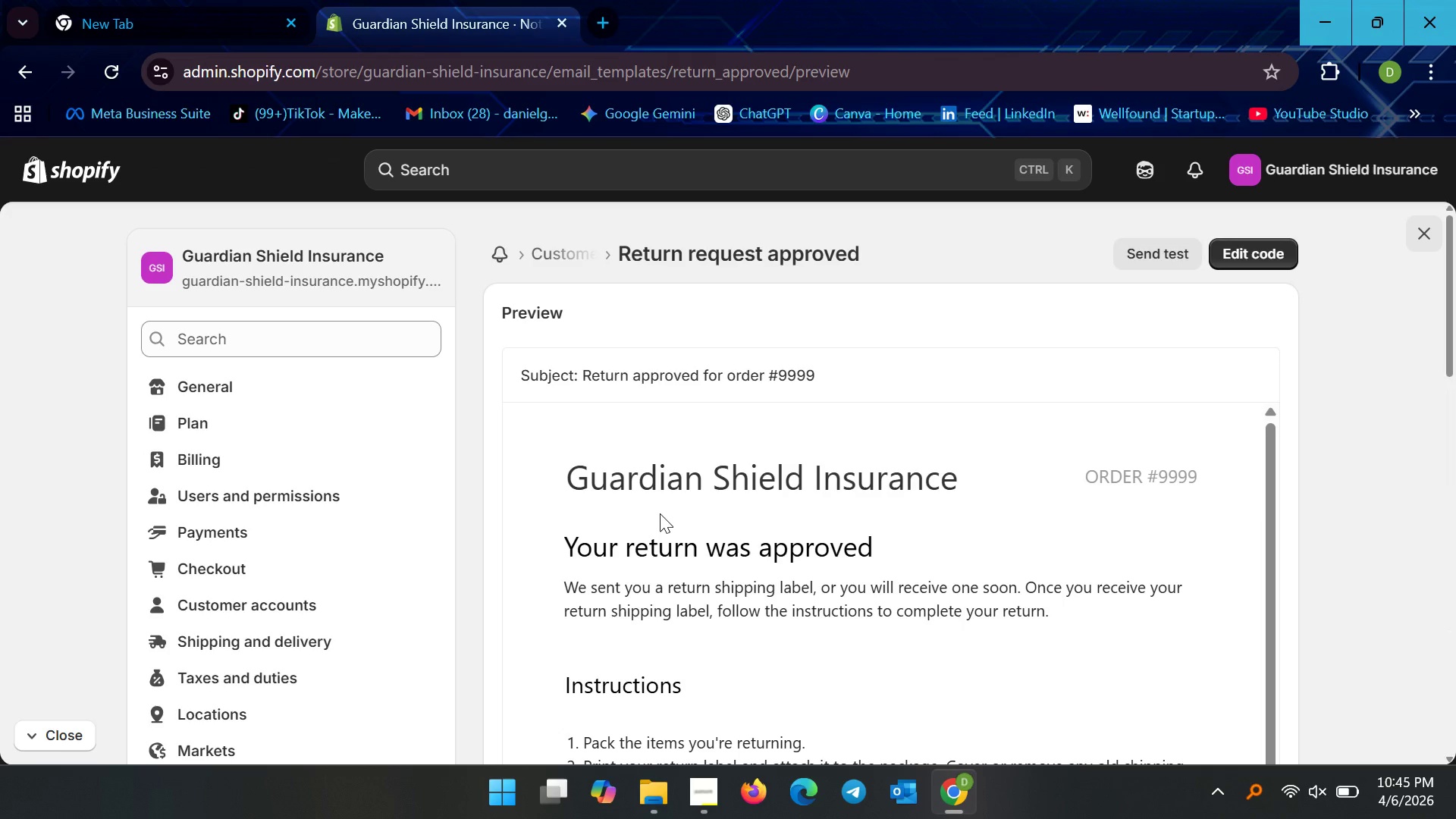 
scroll: coordinate [924, 643], scroll_direction: down, amount: 6.0
 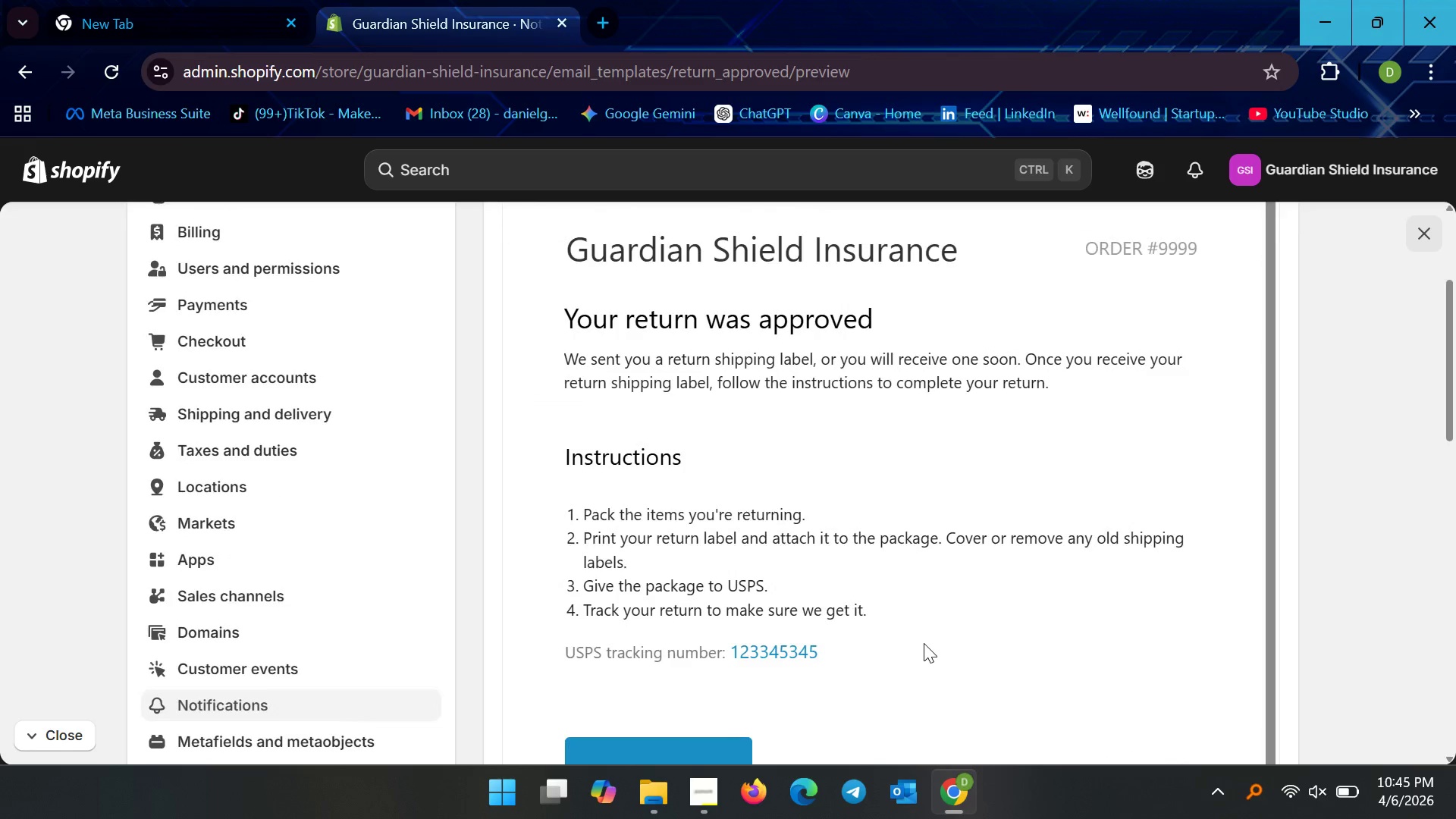 
scroll: coordinate [795, 397], scroll_direction: up, amount: 7.0
 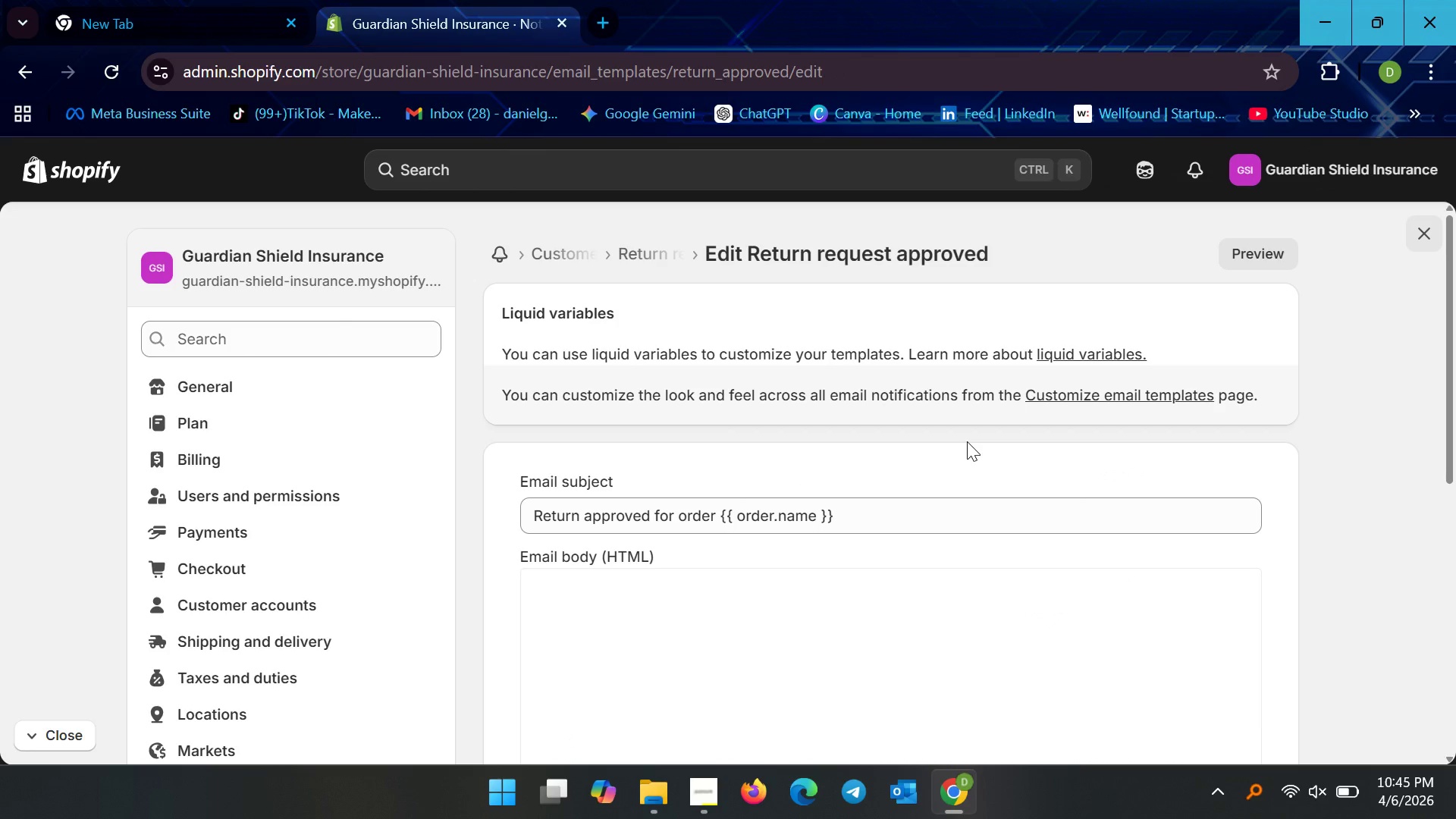 
wait(13.01)
 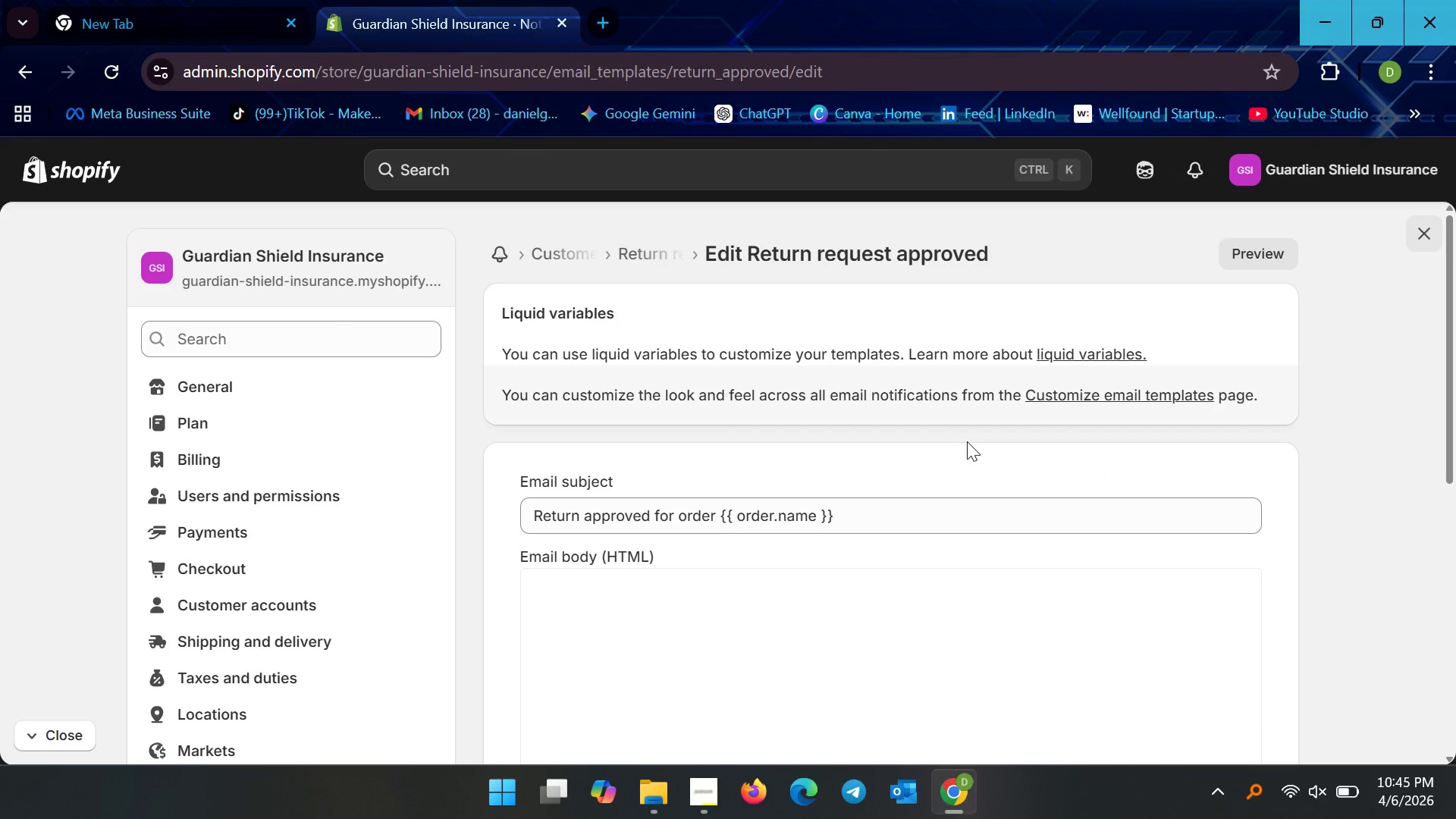 
scroll: coordinate [831, 563], scroll_direction: down, amount: 1.0
 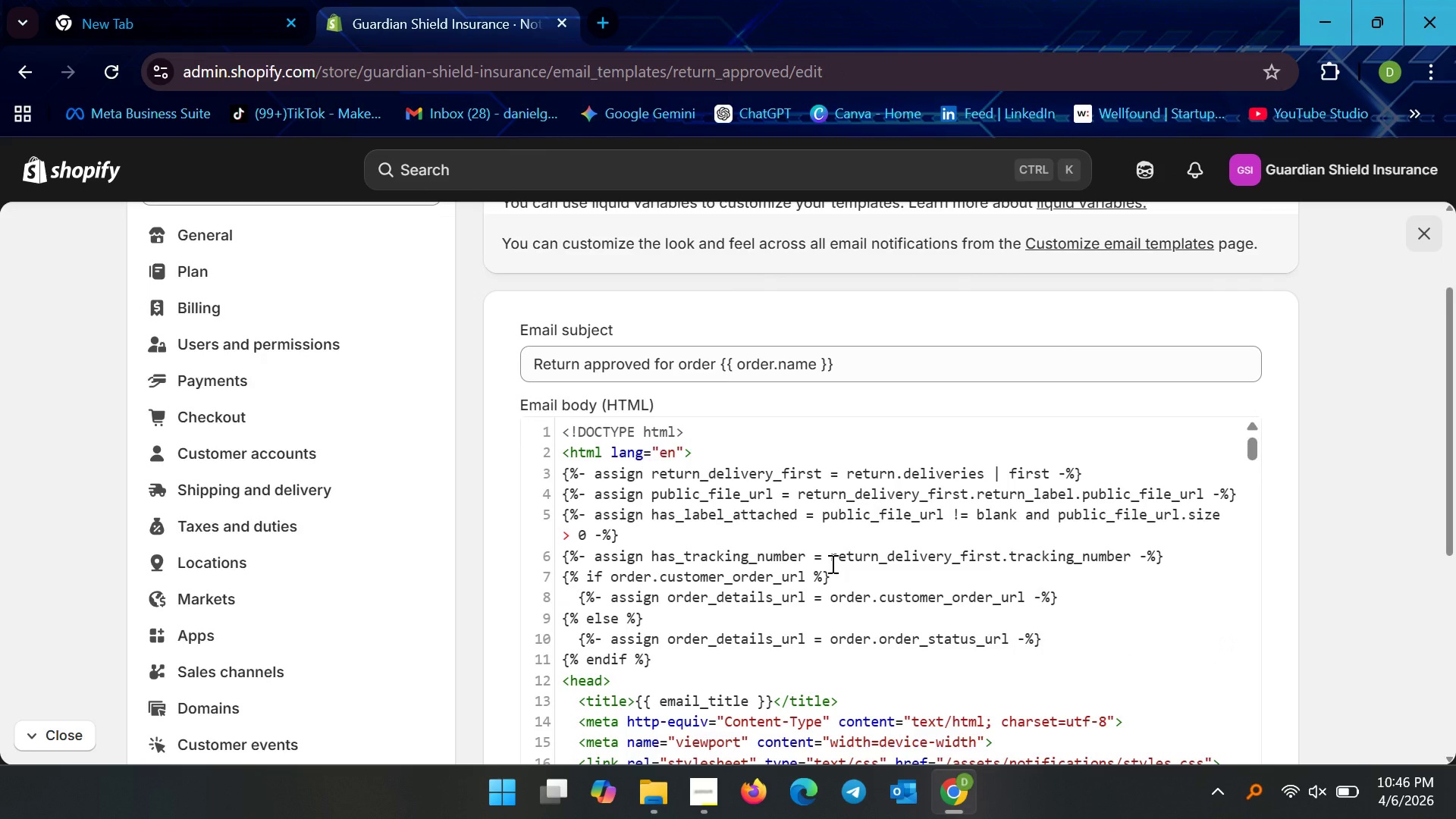 
wait(11.56)
 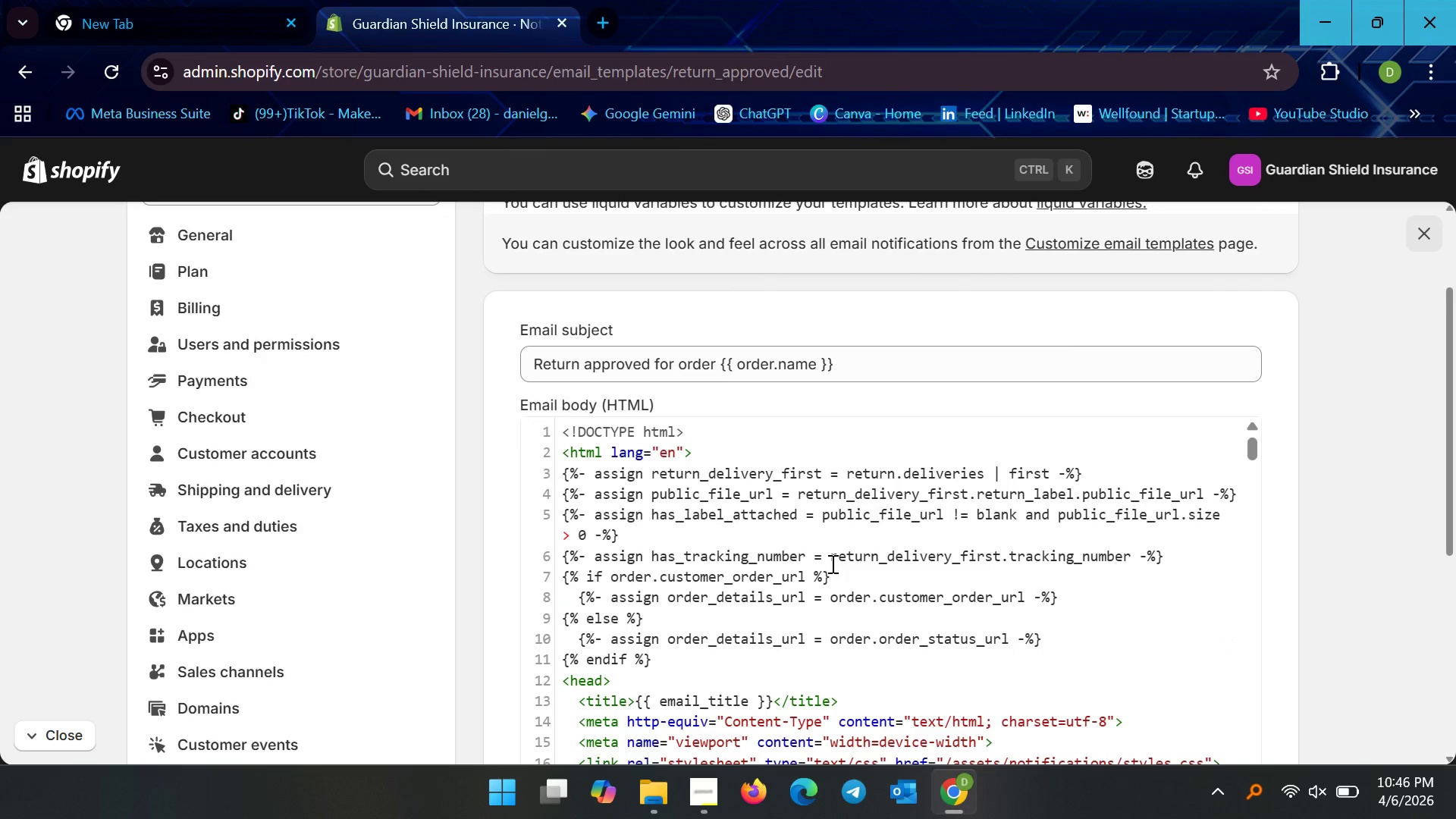 
scroll: coordinate [672, 570], scroll_direction: down, amount: 9.0
 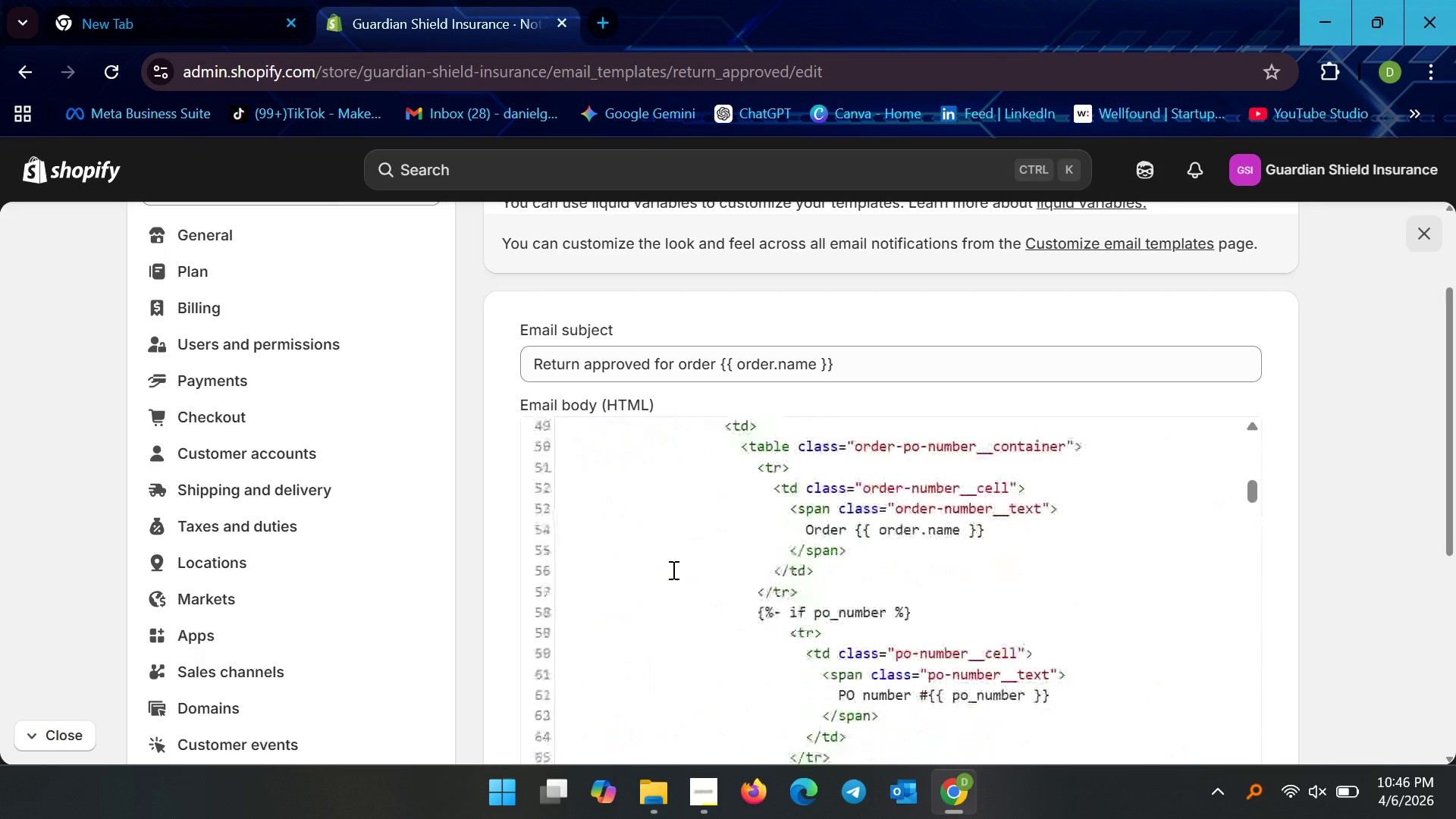 
scroll: coordinate [672, 570], scroll_direction: down, amount: 1.0
 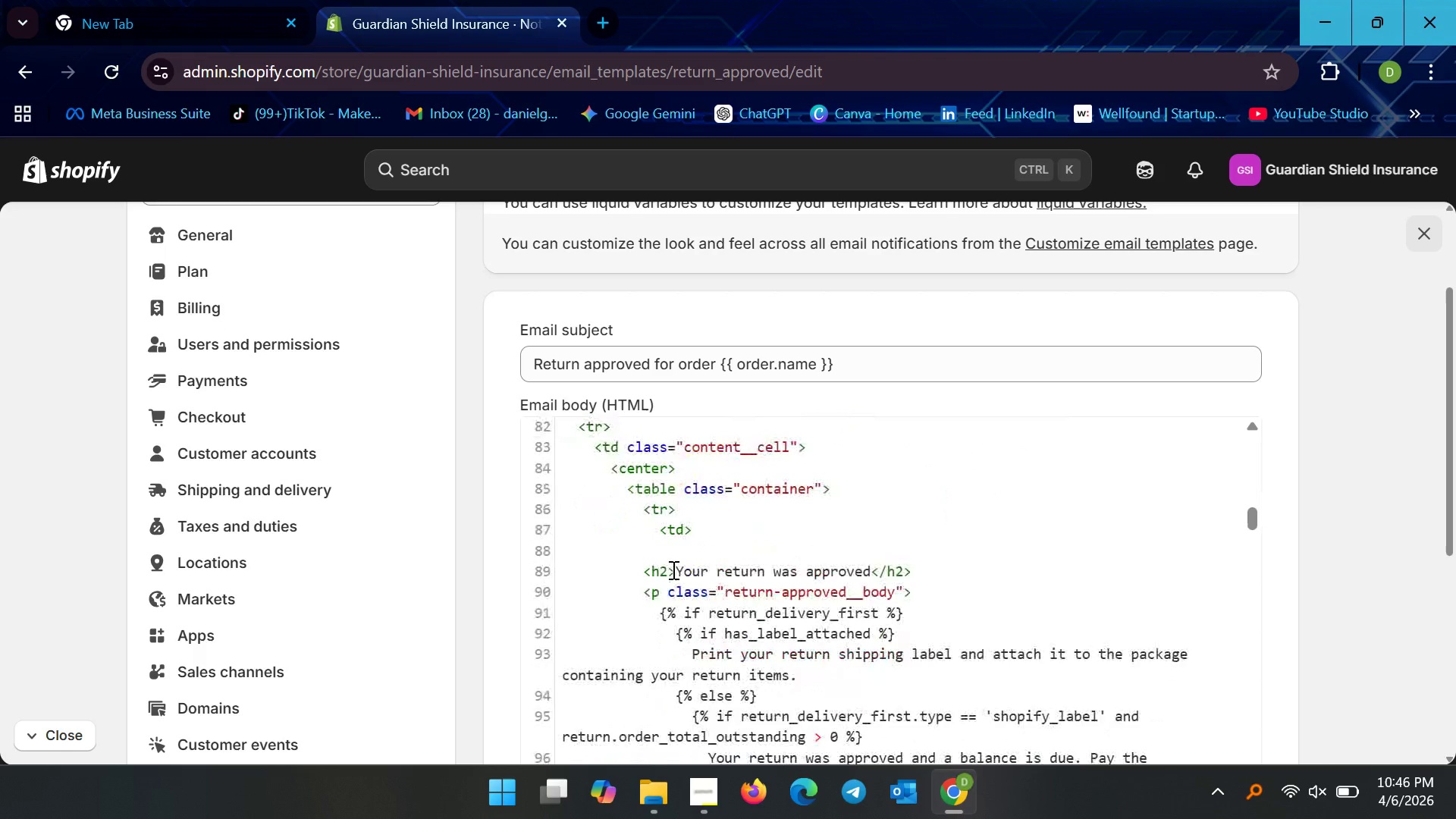 
wait(10.31)
 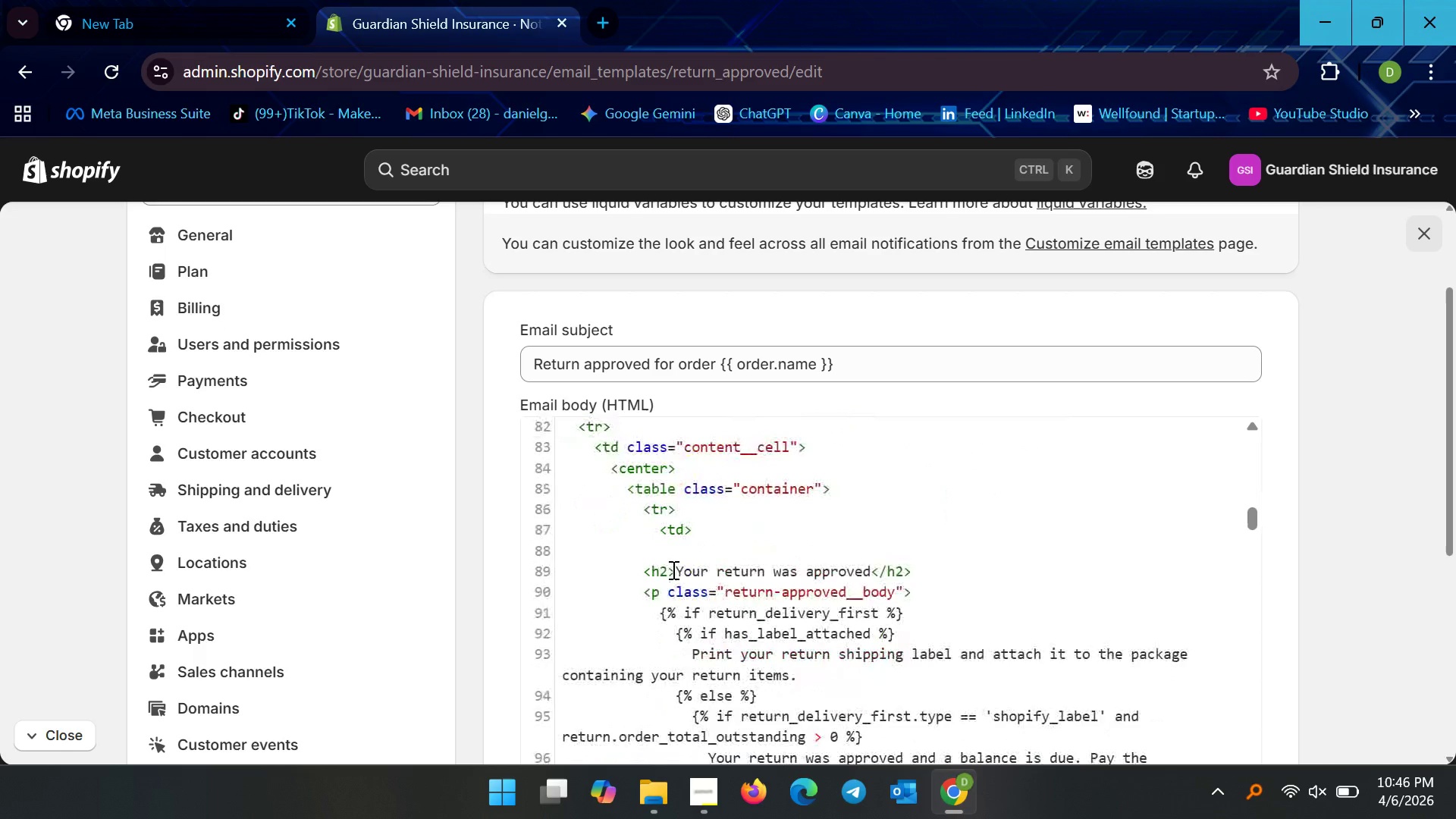 
left_click([674, 573])
 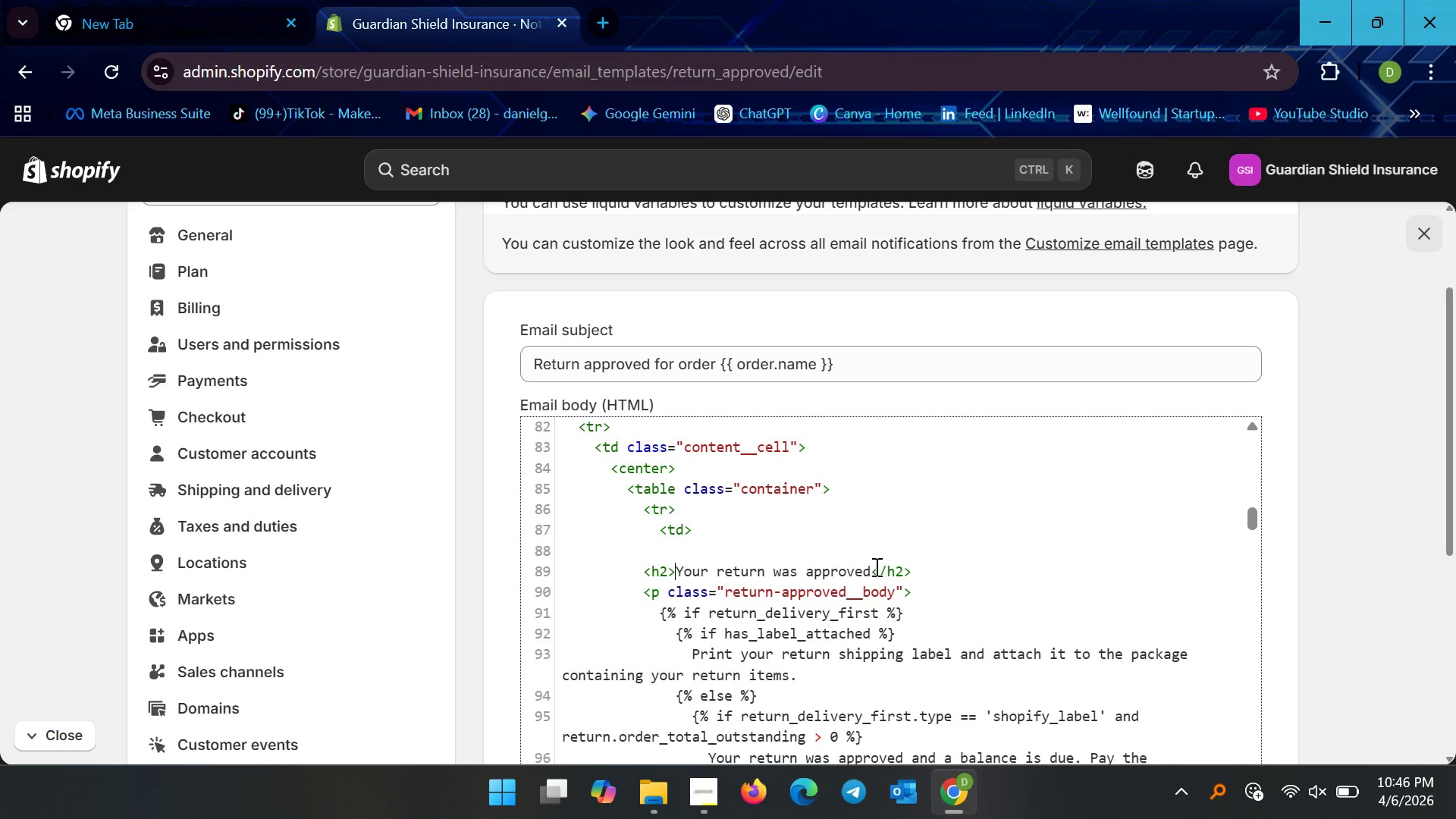 
left_click([871, 567])
 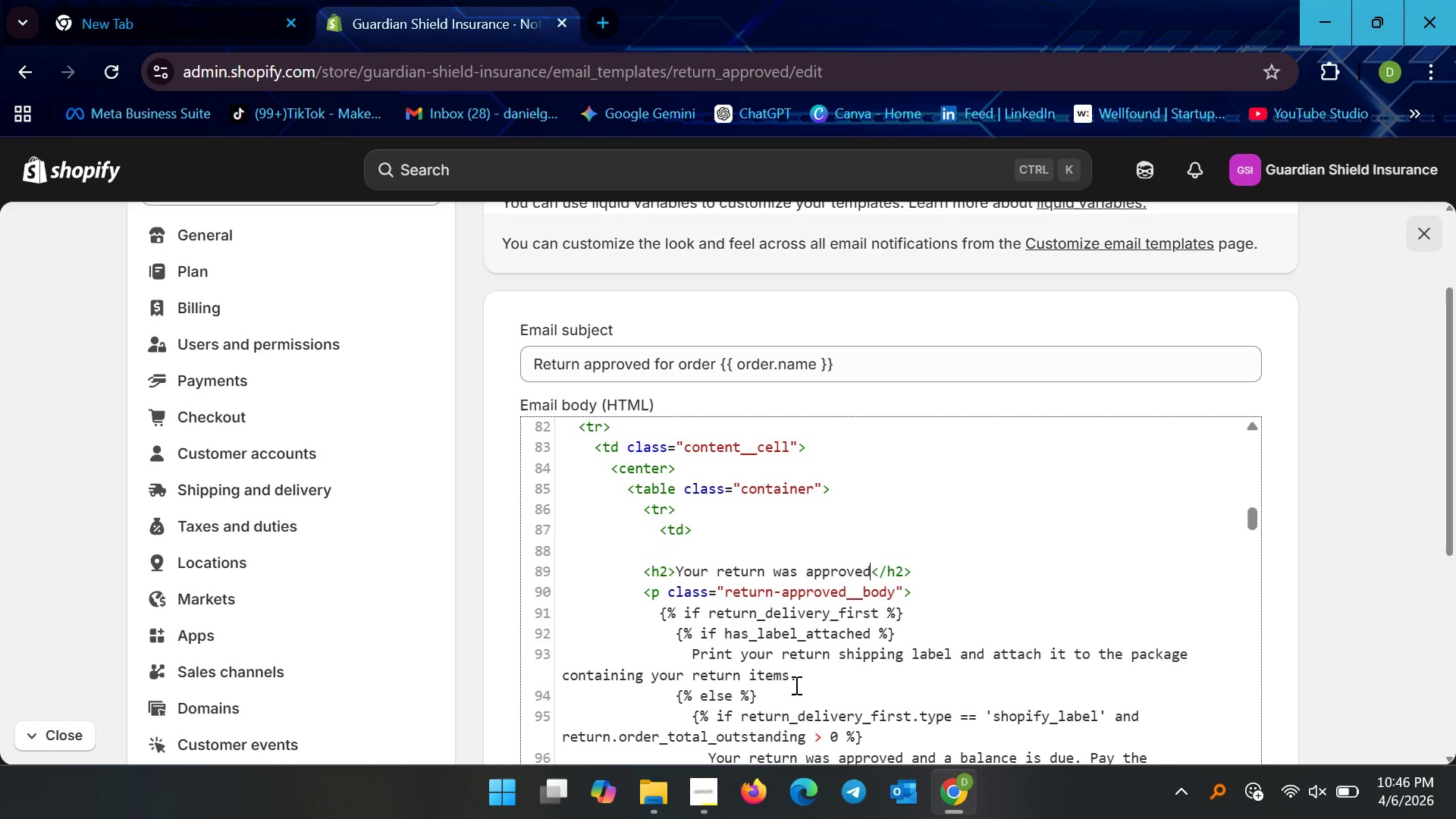 
hold_key(key=Backspace, duration=0.67)
 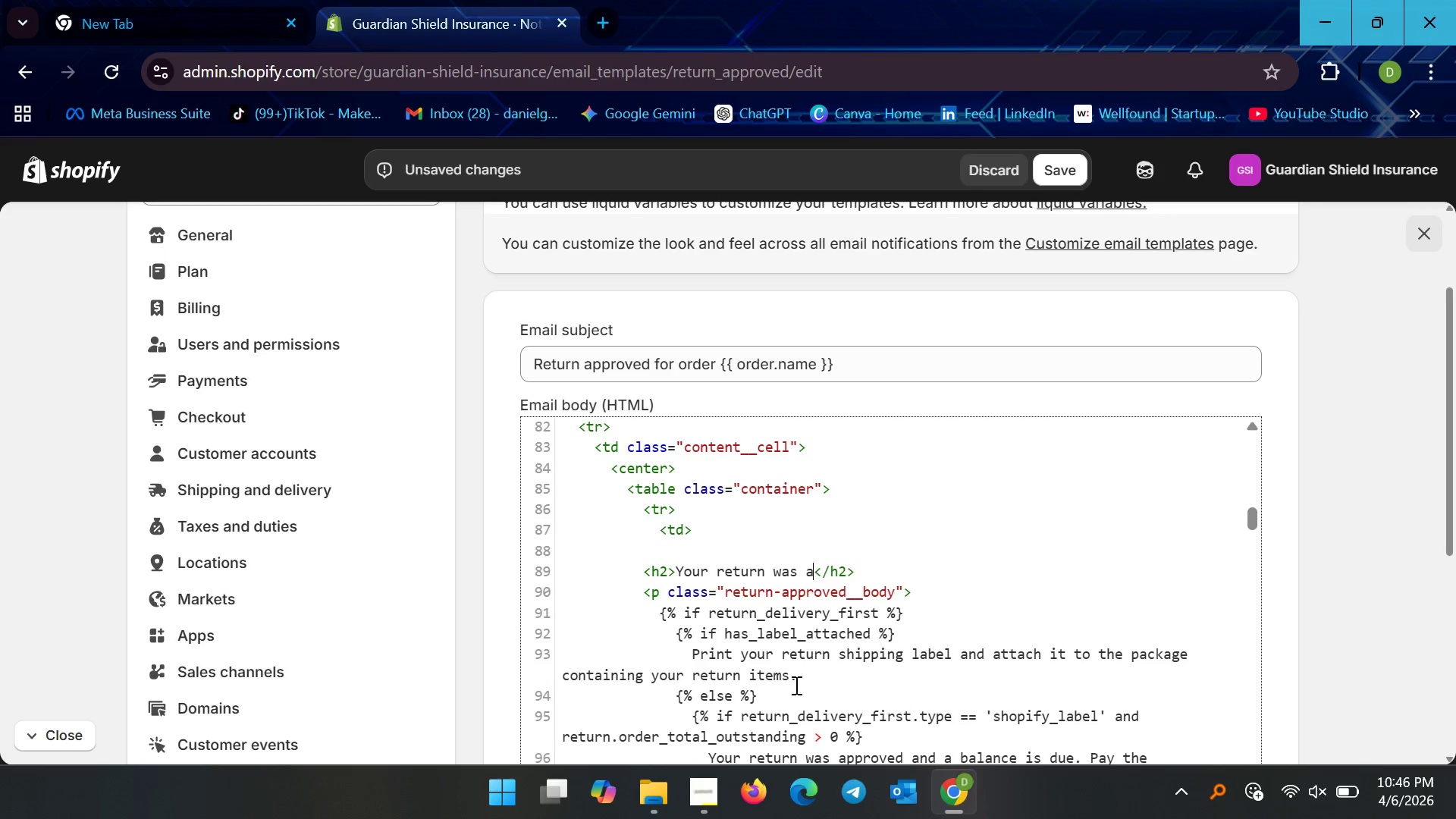 
key(Backspace)
 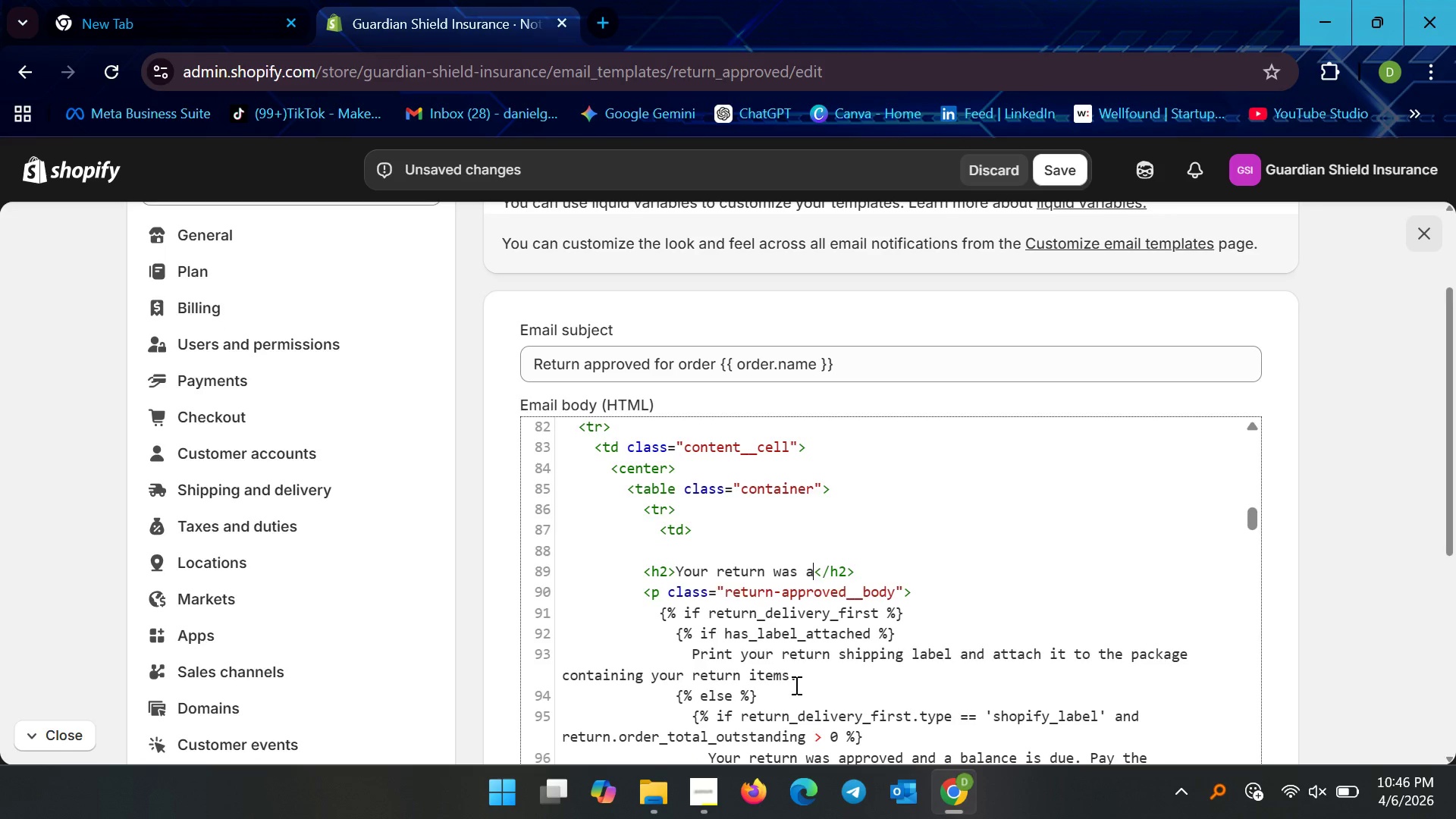 
key(Backspace)
 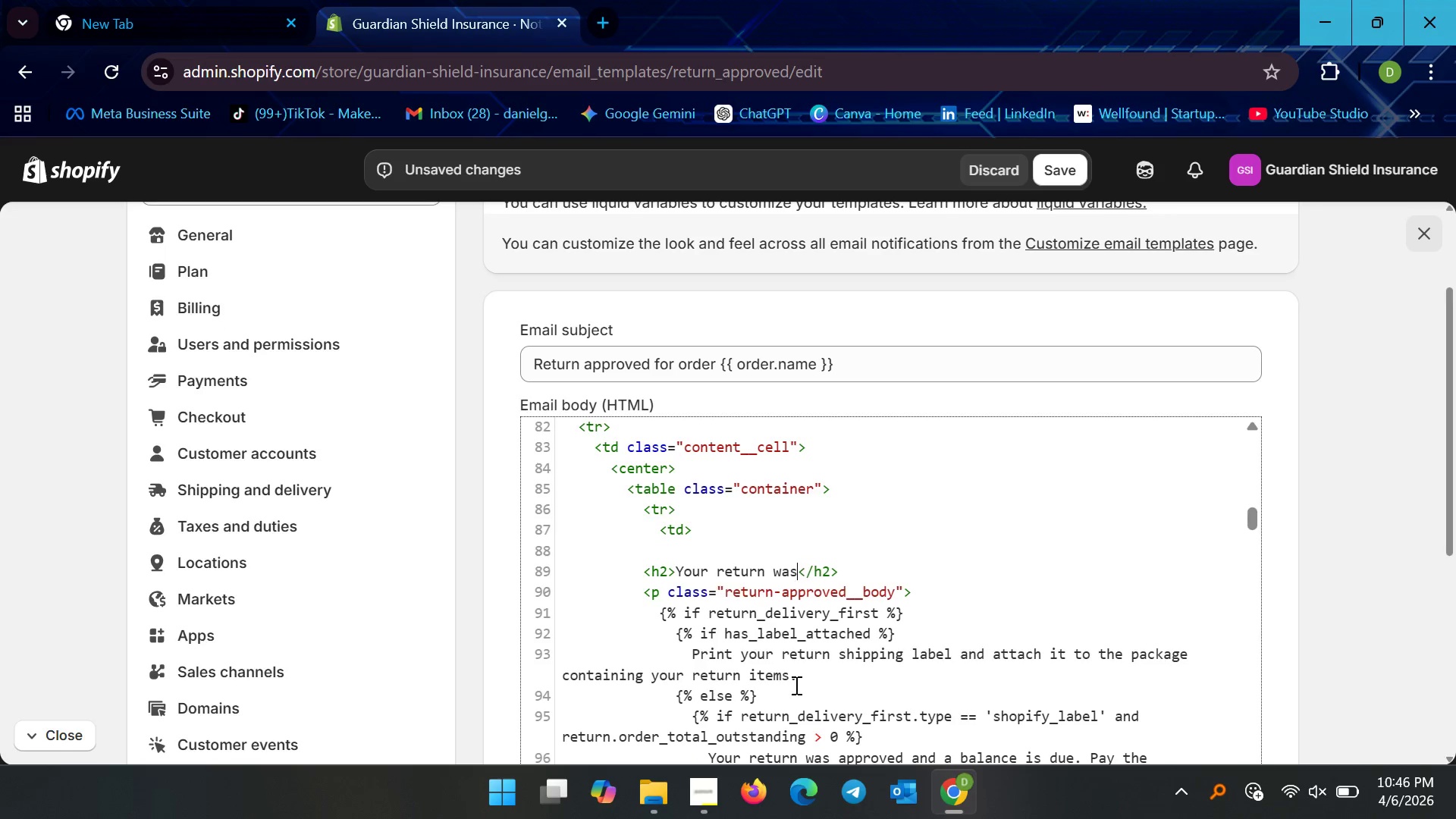 
key(Backspace)
 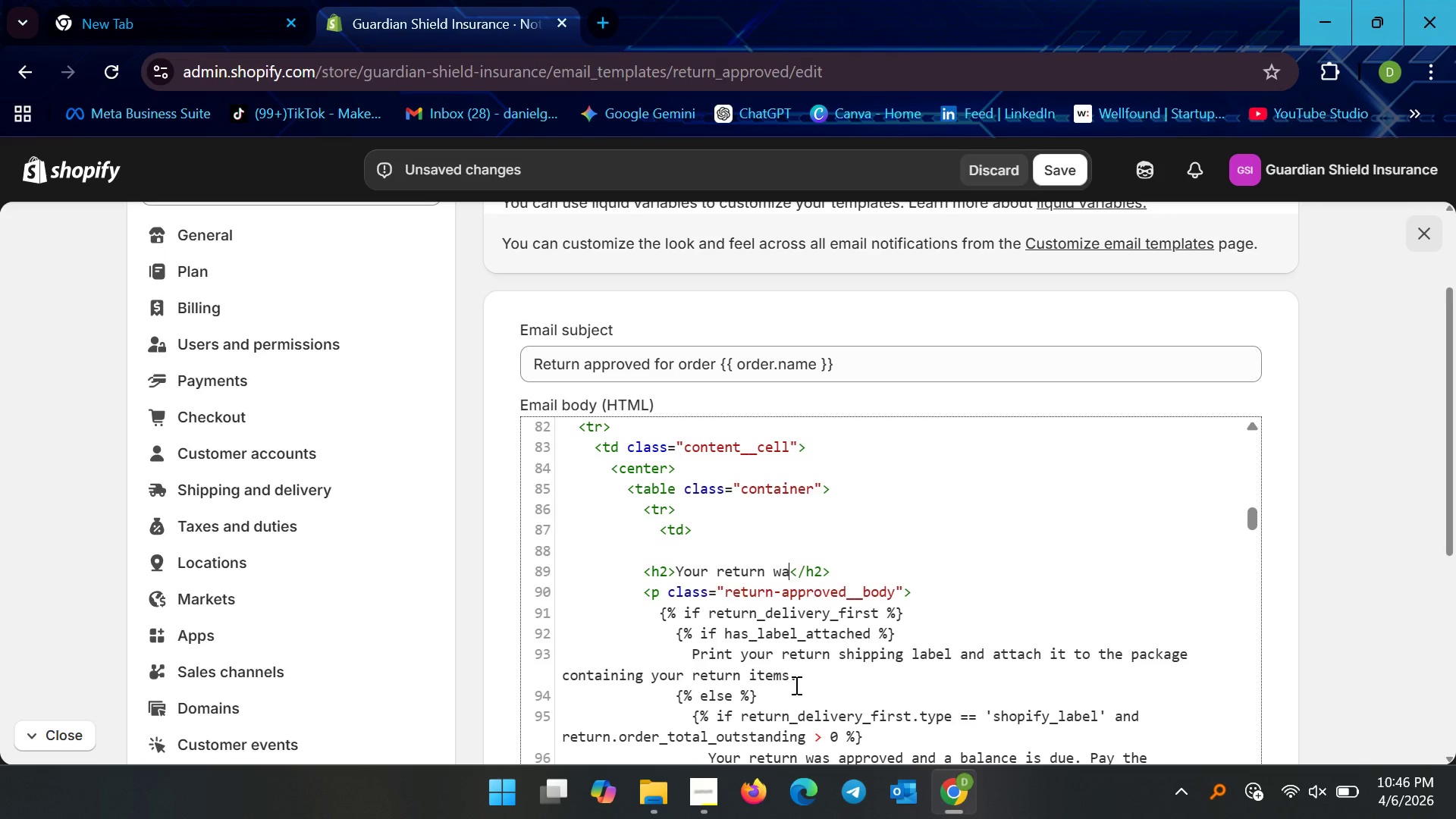 
key(Backspace)
 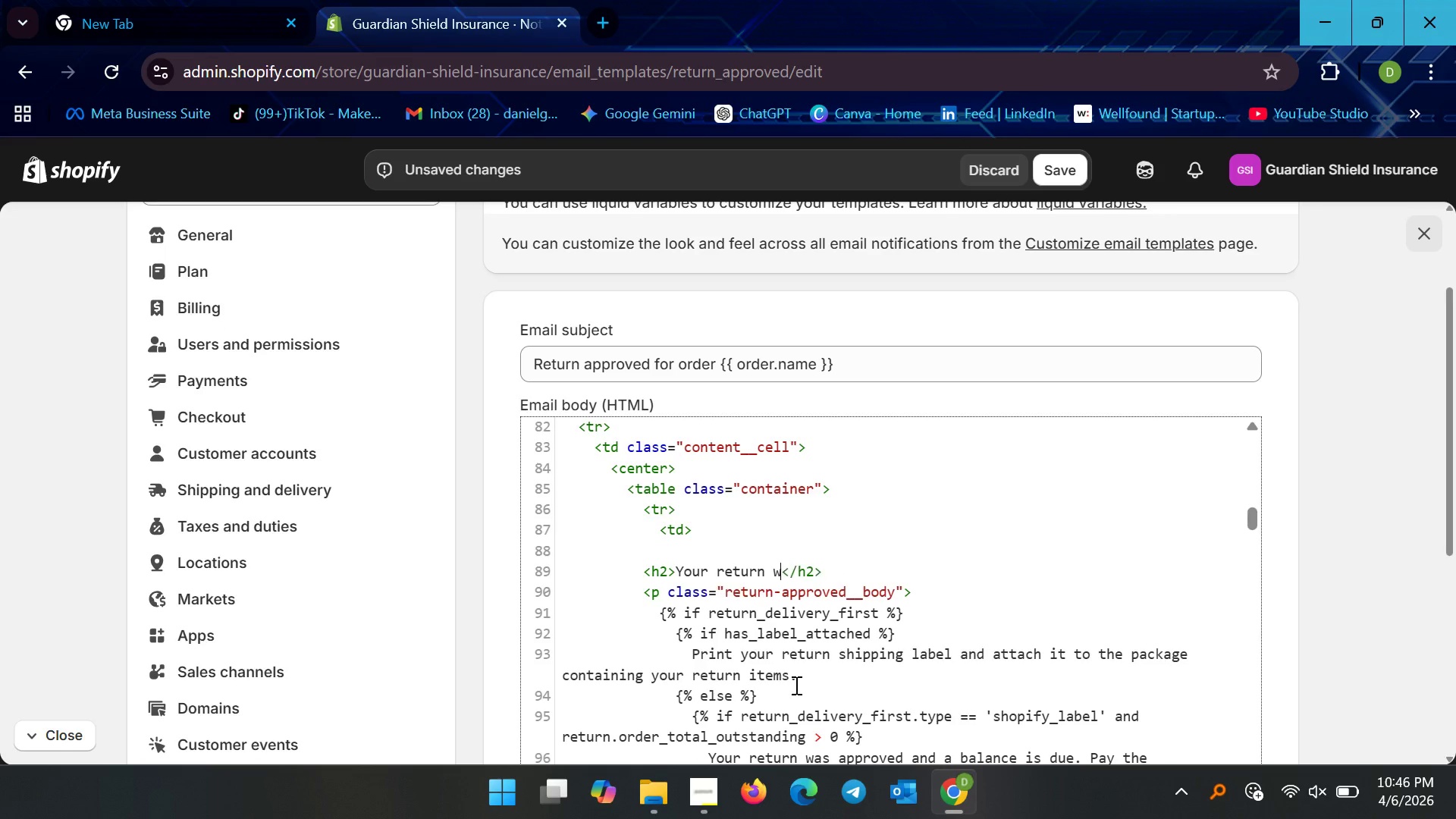 
key(Backspace)
 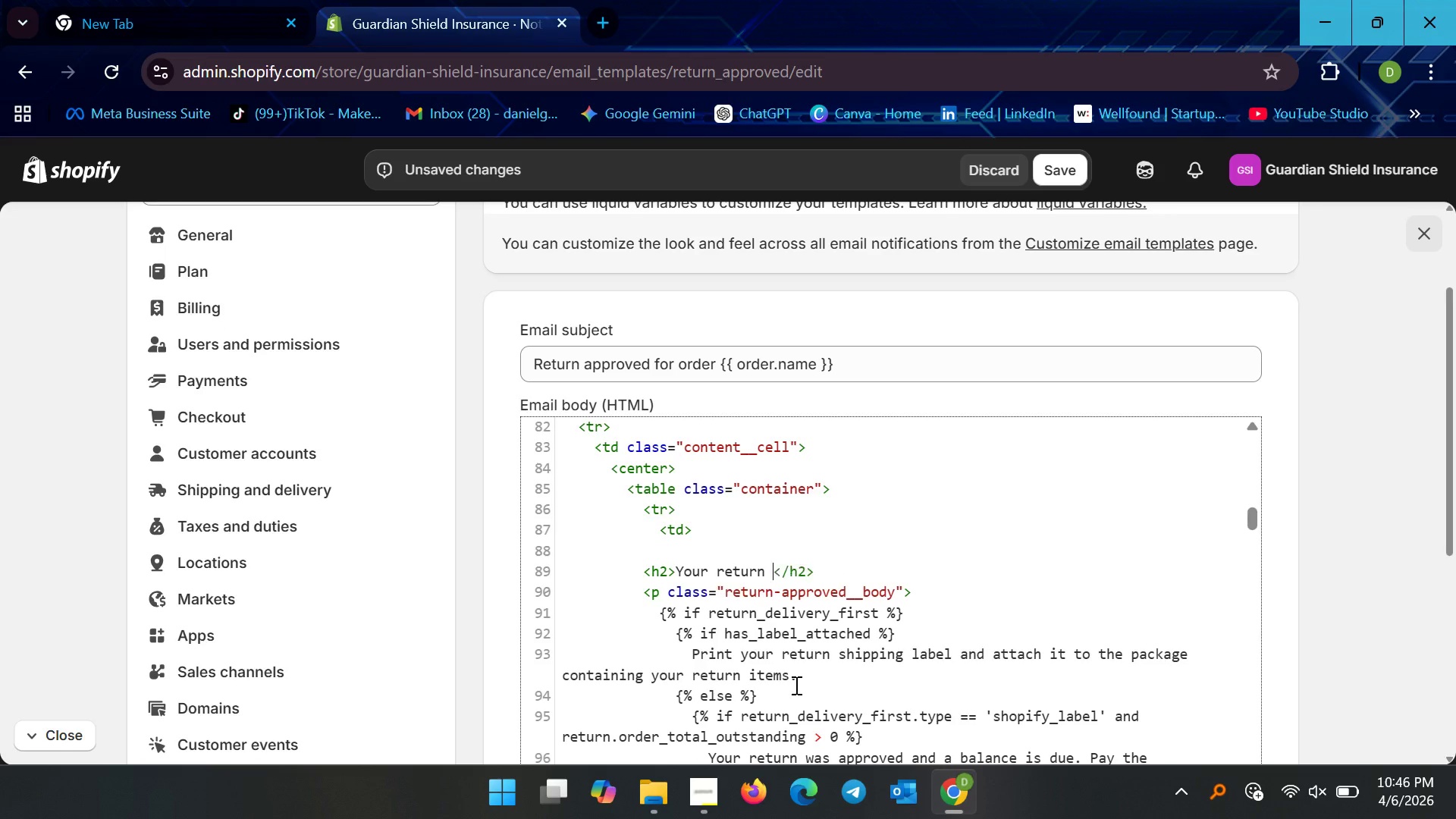 
key(Backspace)
 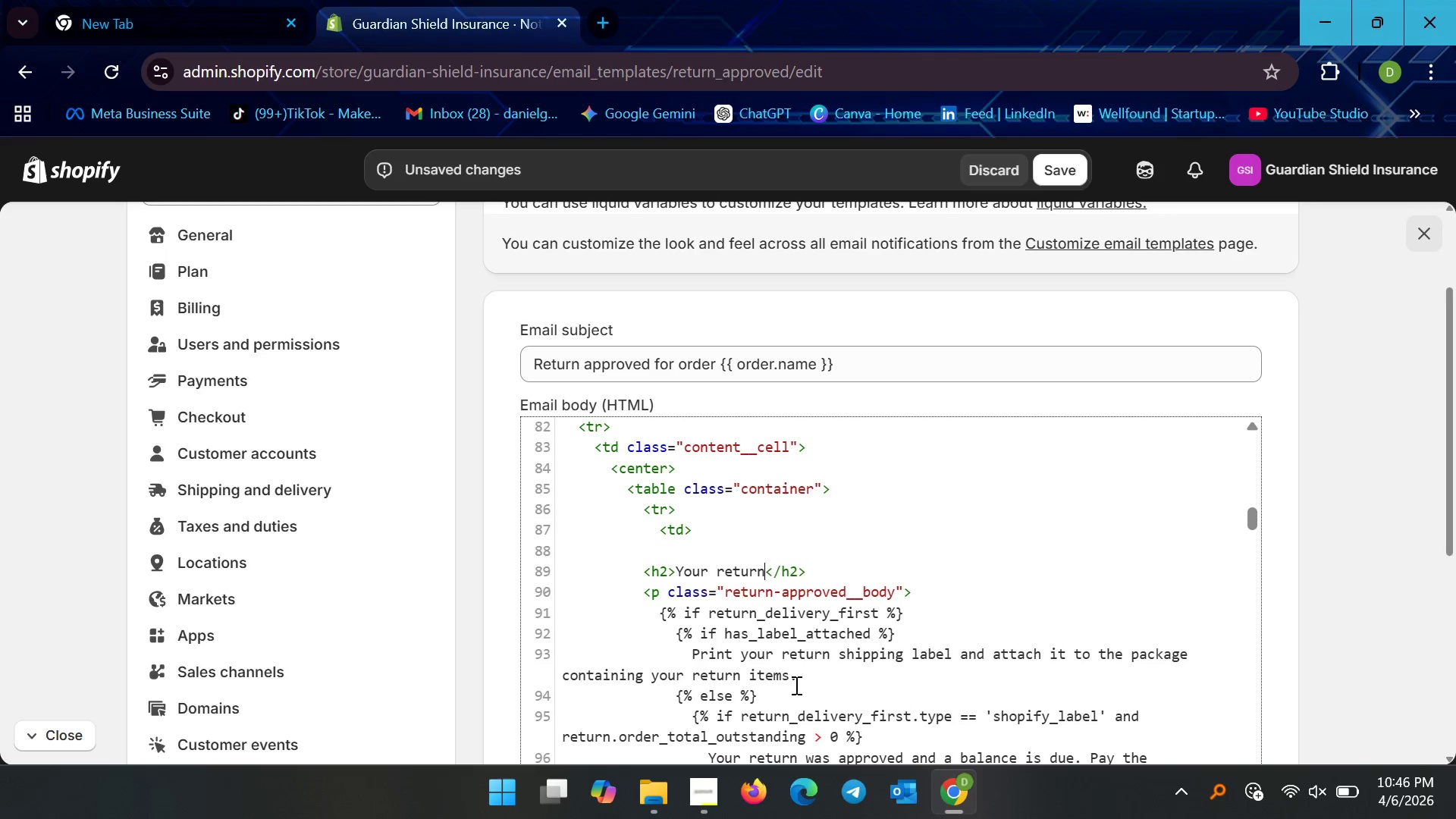 
key(Backspace)
 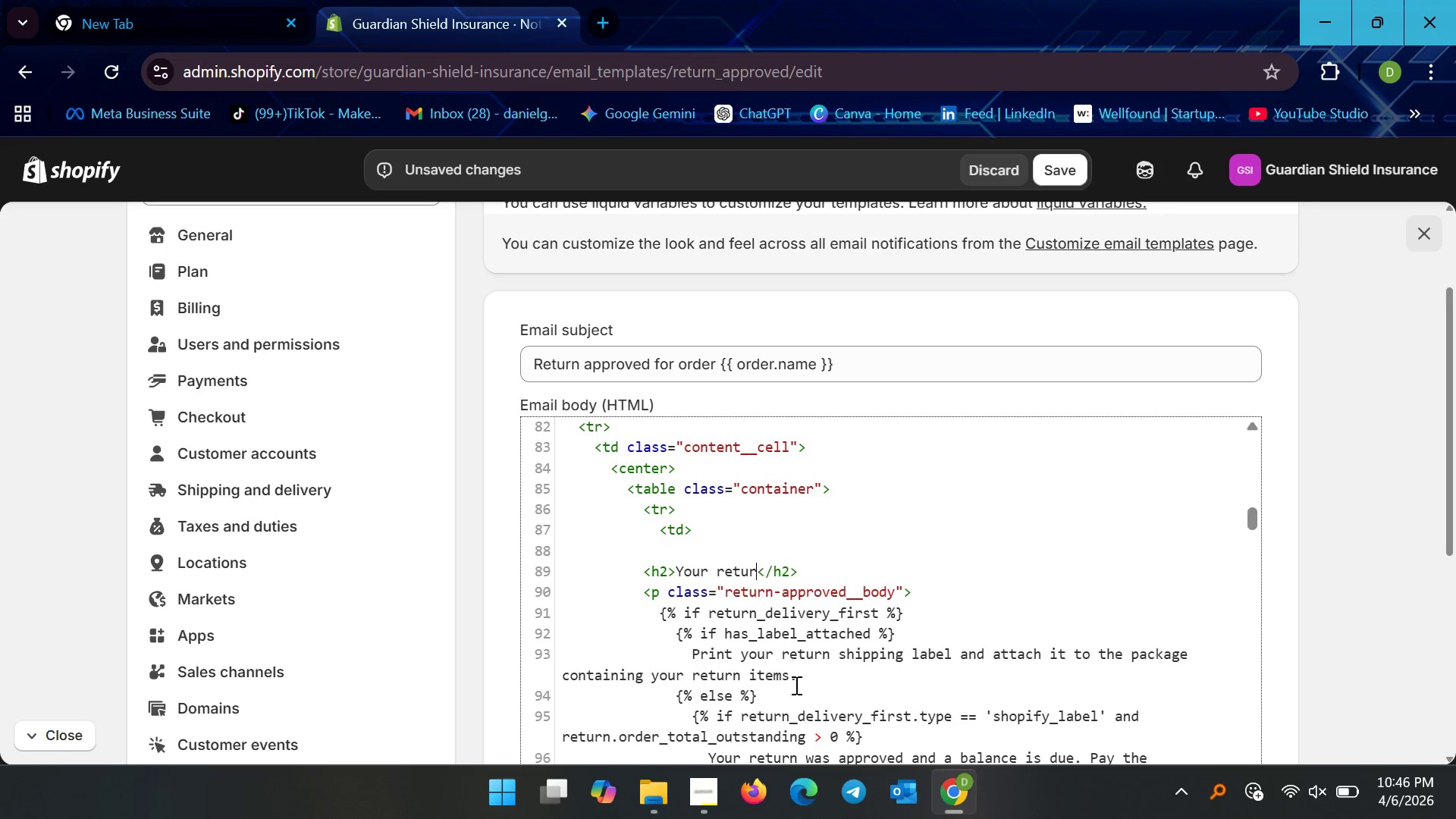 
key(Backspace)
 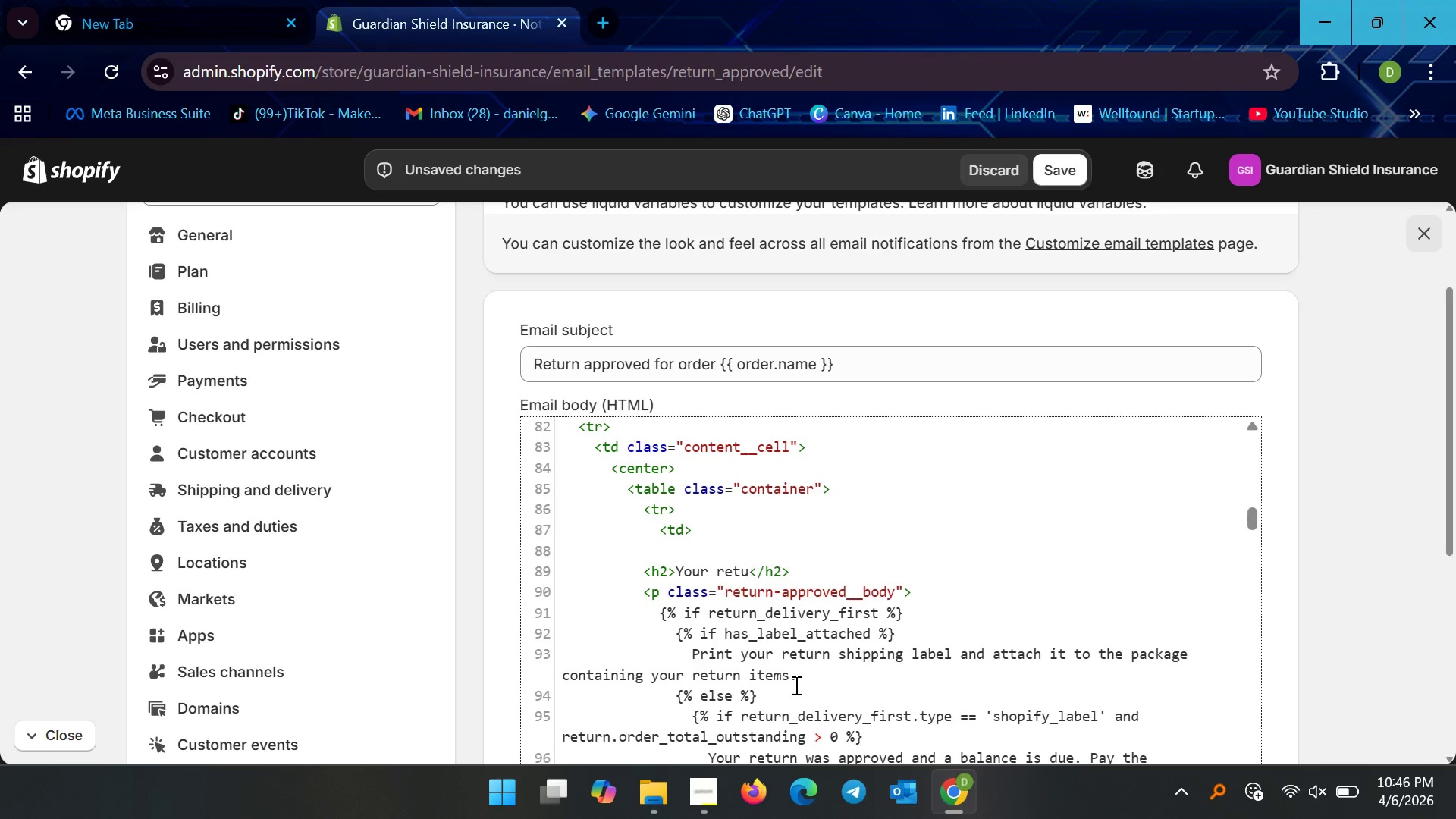 
key(Backspace)
 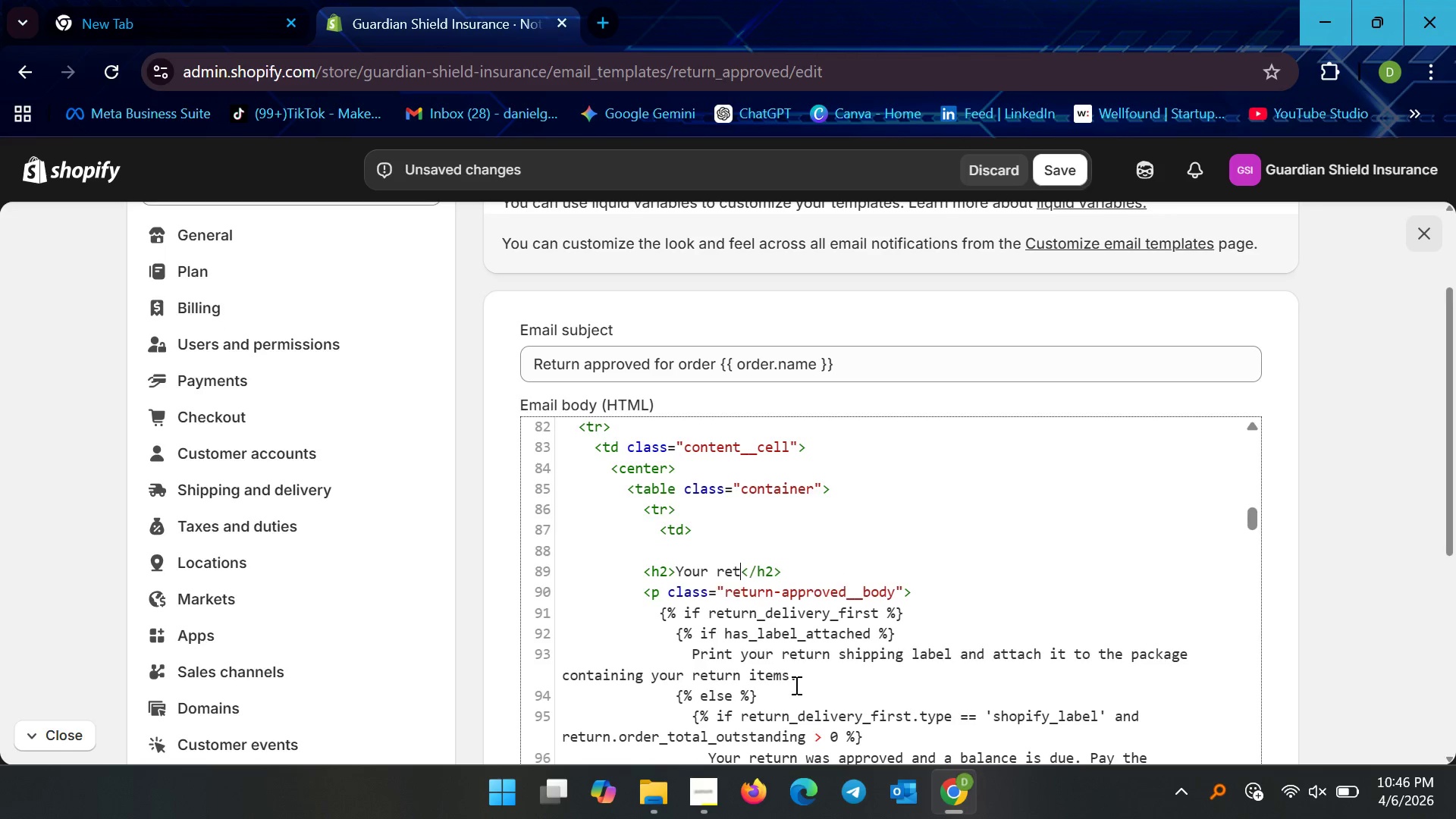 
key(Backspace)
 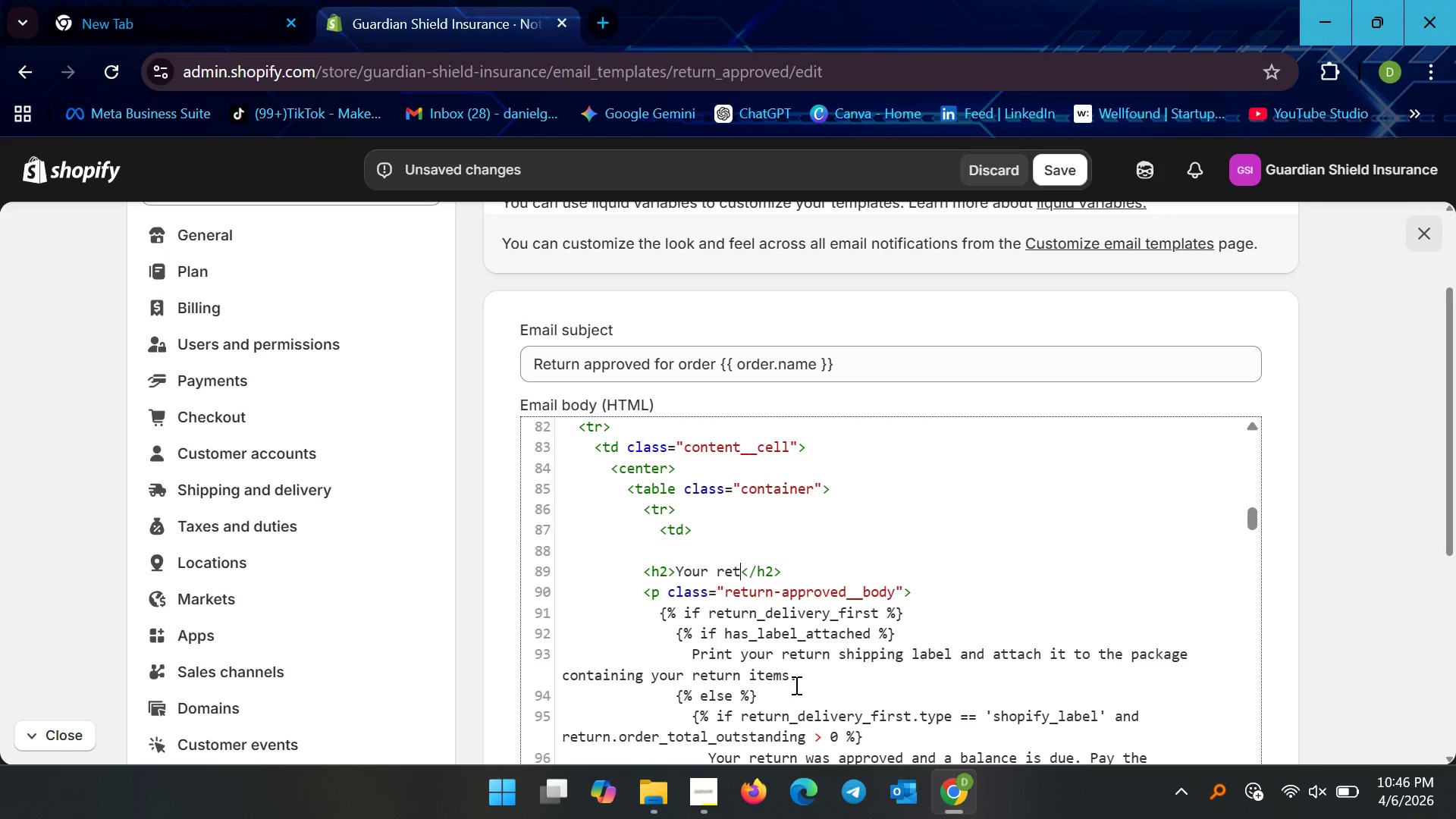 
key(Backspace)
 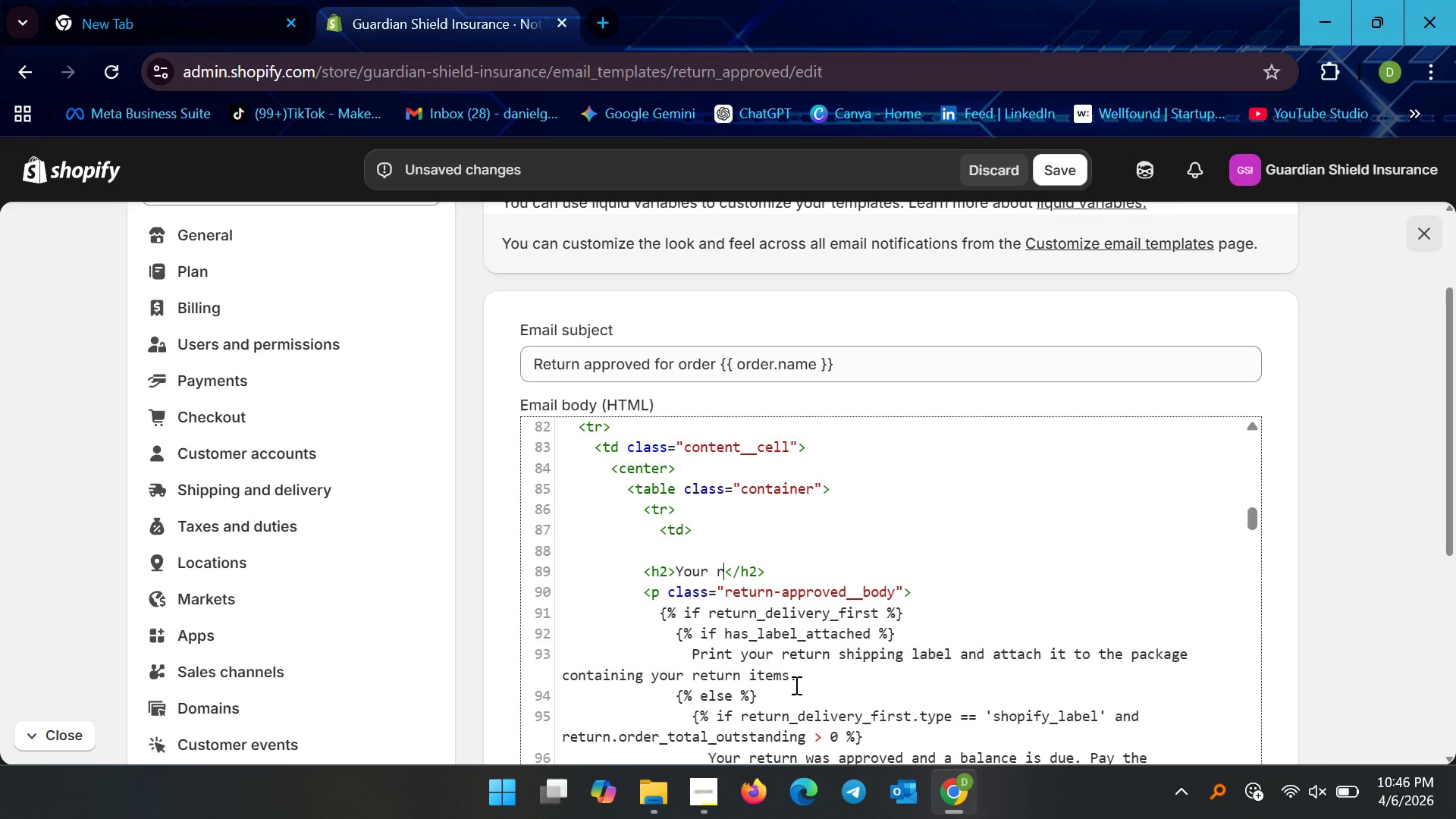 
key(Backspace)
 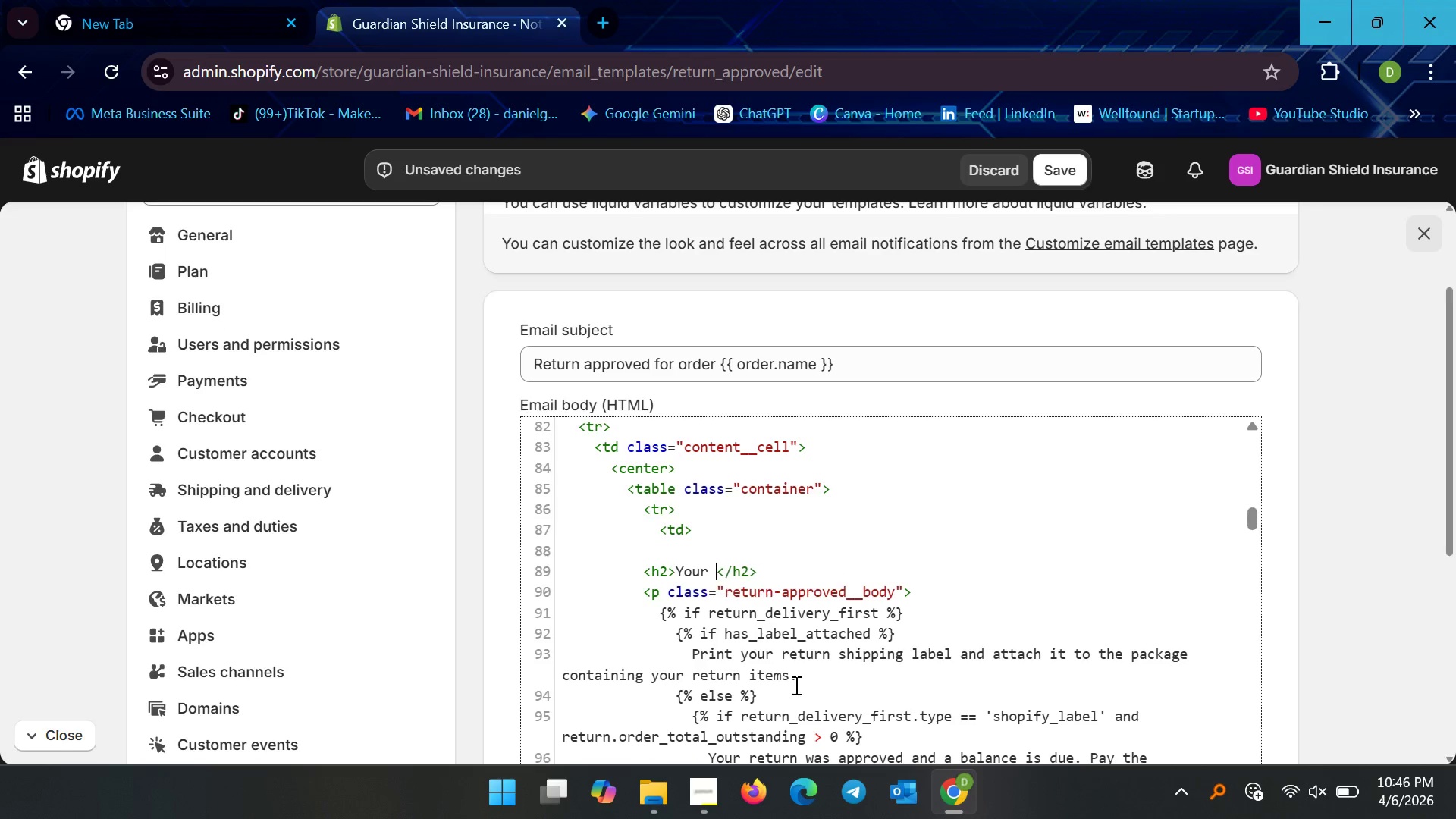 
key(Backspace)
 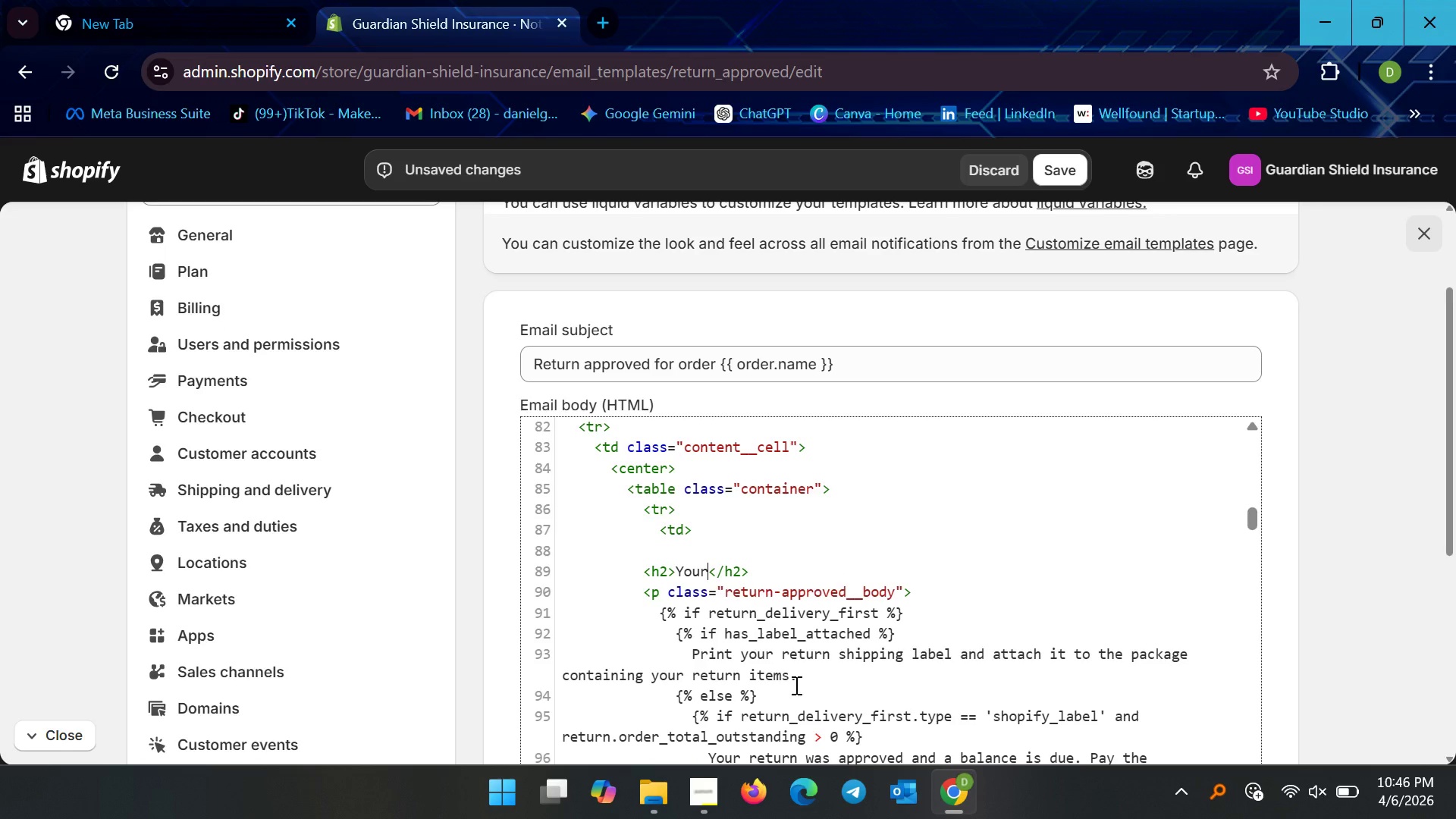 
key(Backspace)
 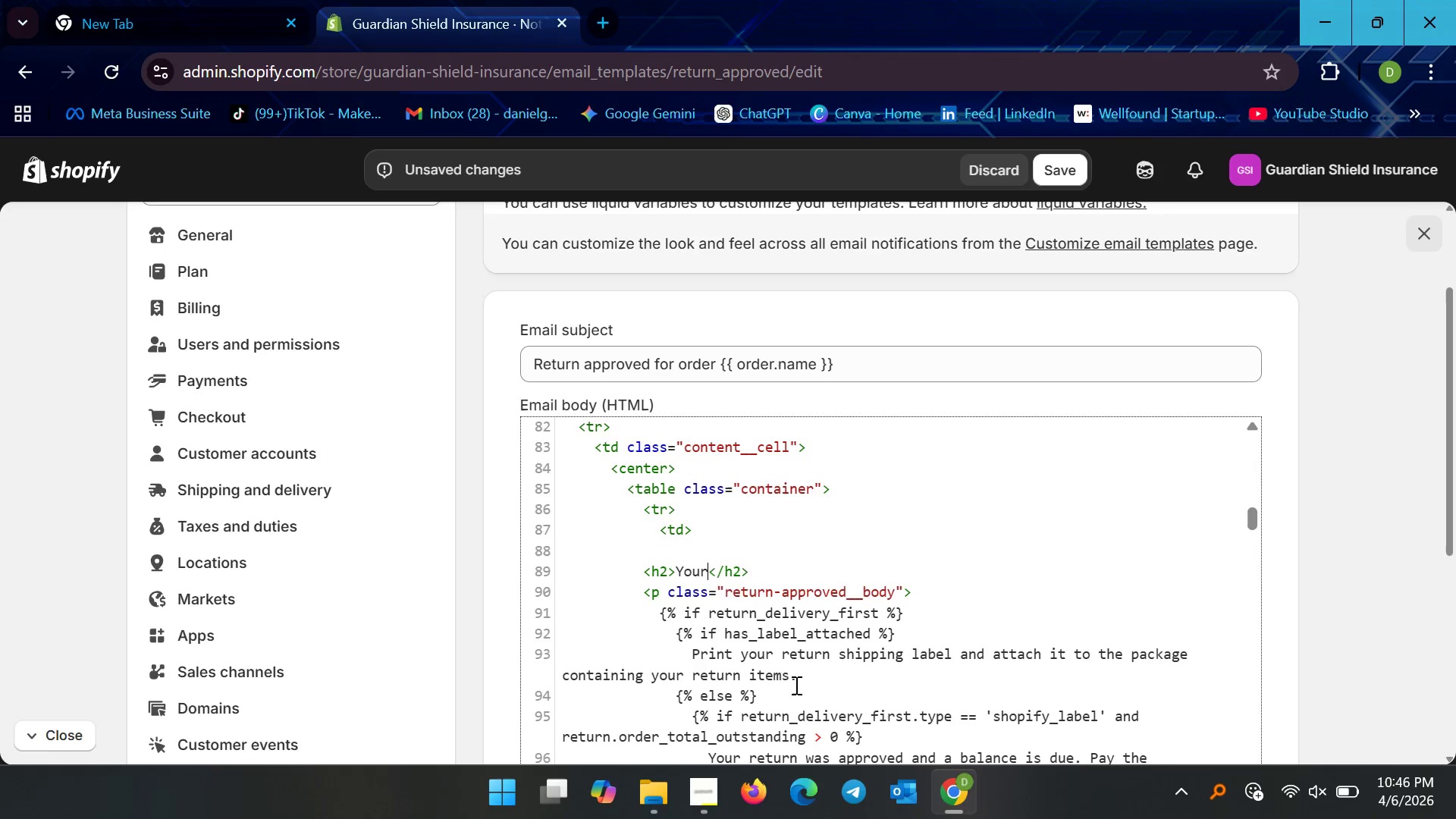 
key(Backspace)
 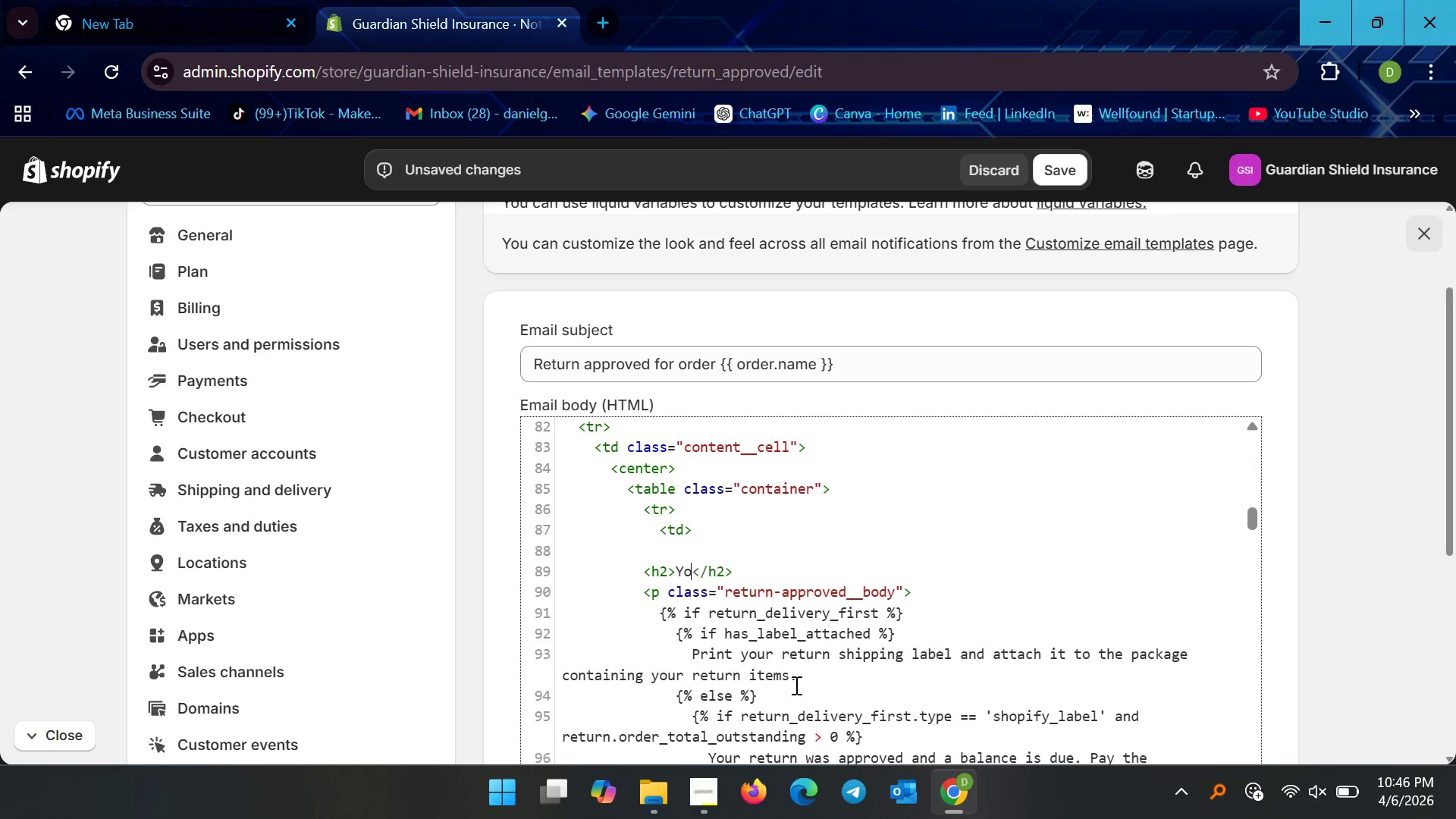 
key(Backspace)
 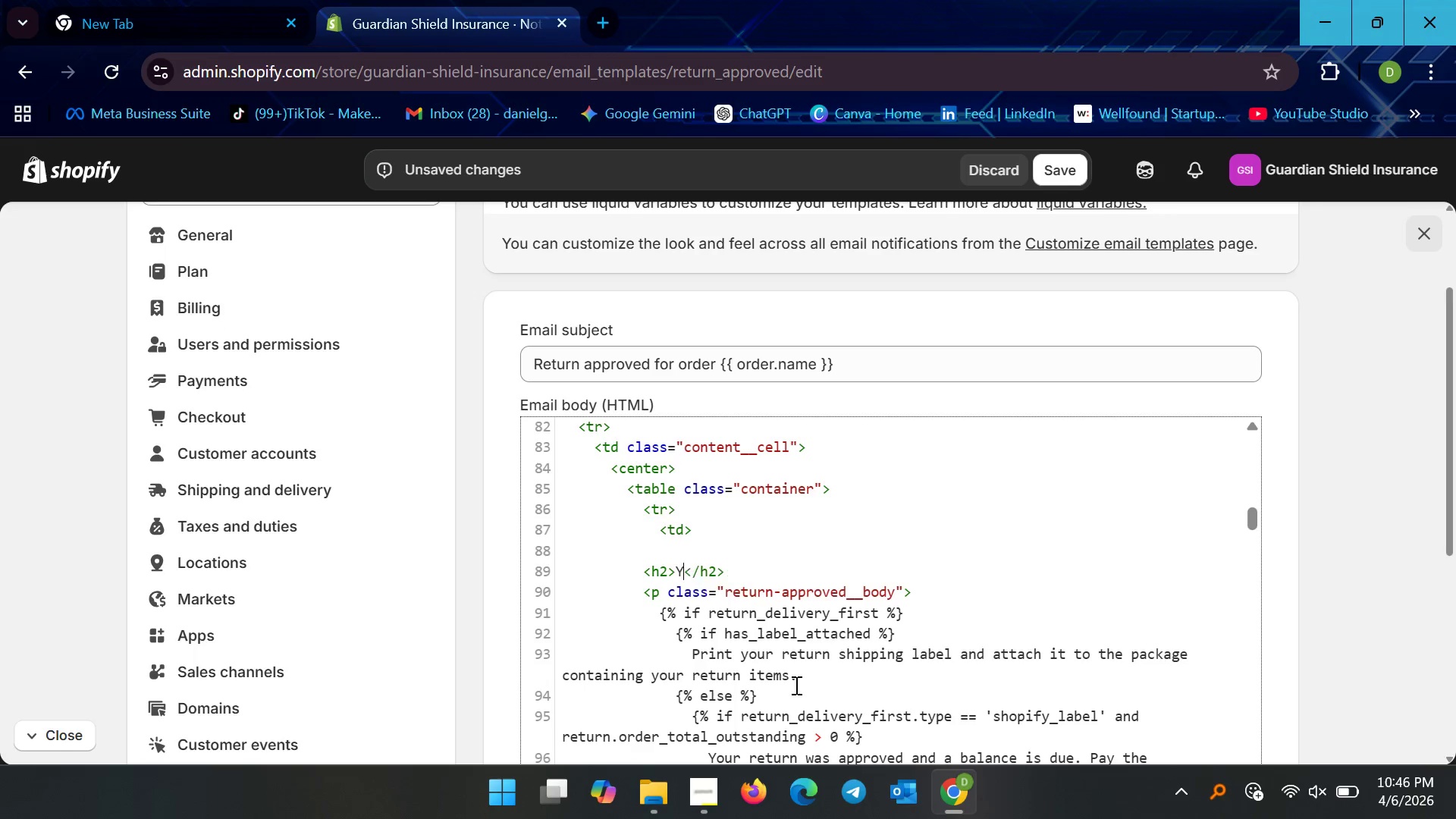 
key(Backspace)
 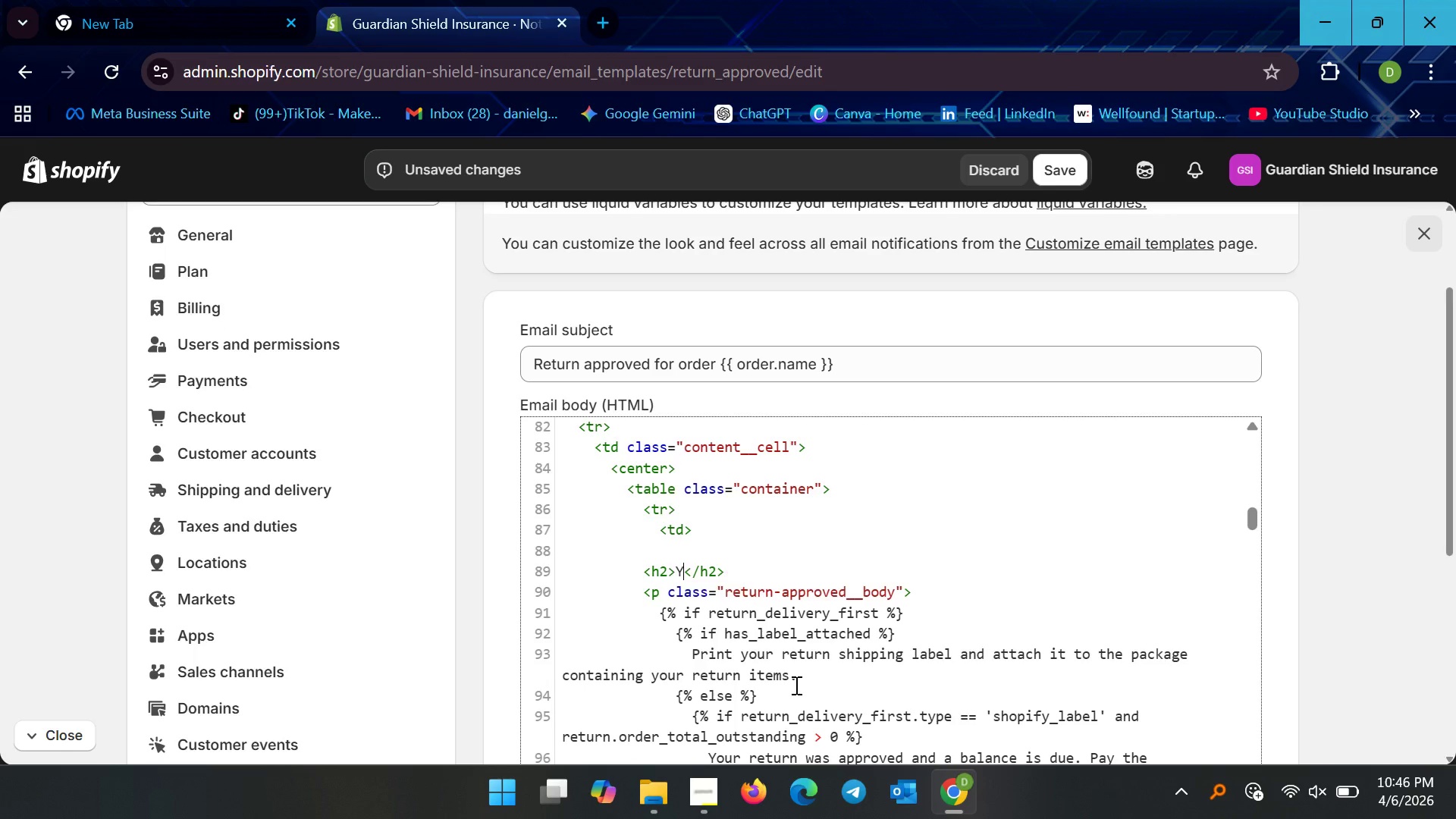 
key(Backspace)
 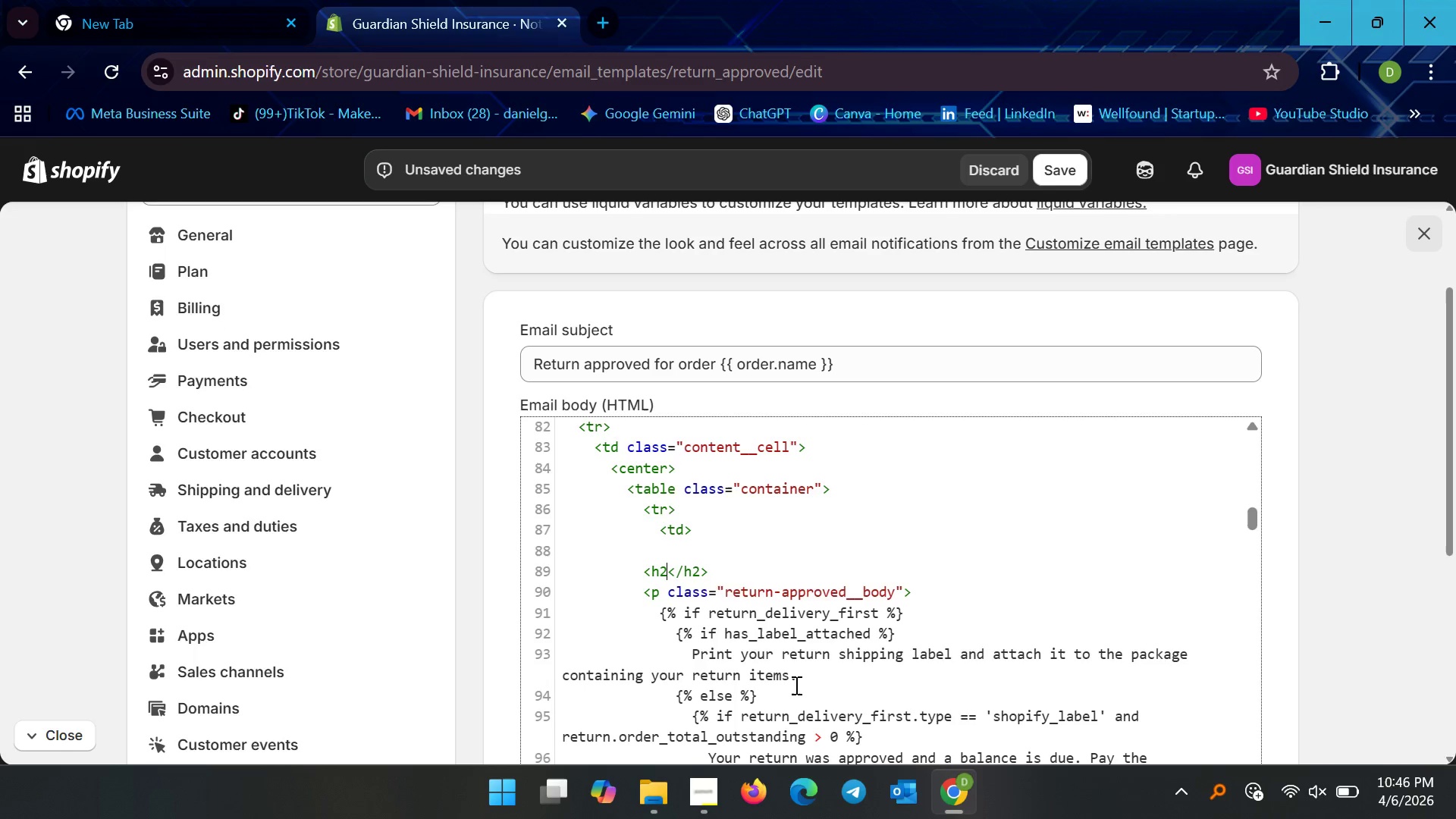 
key(Backspace)
 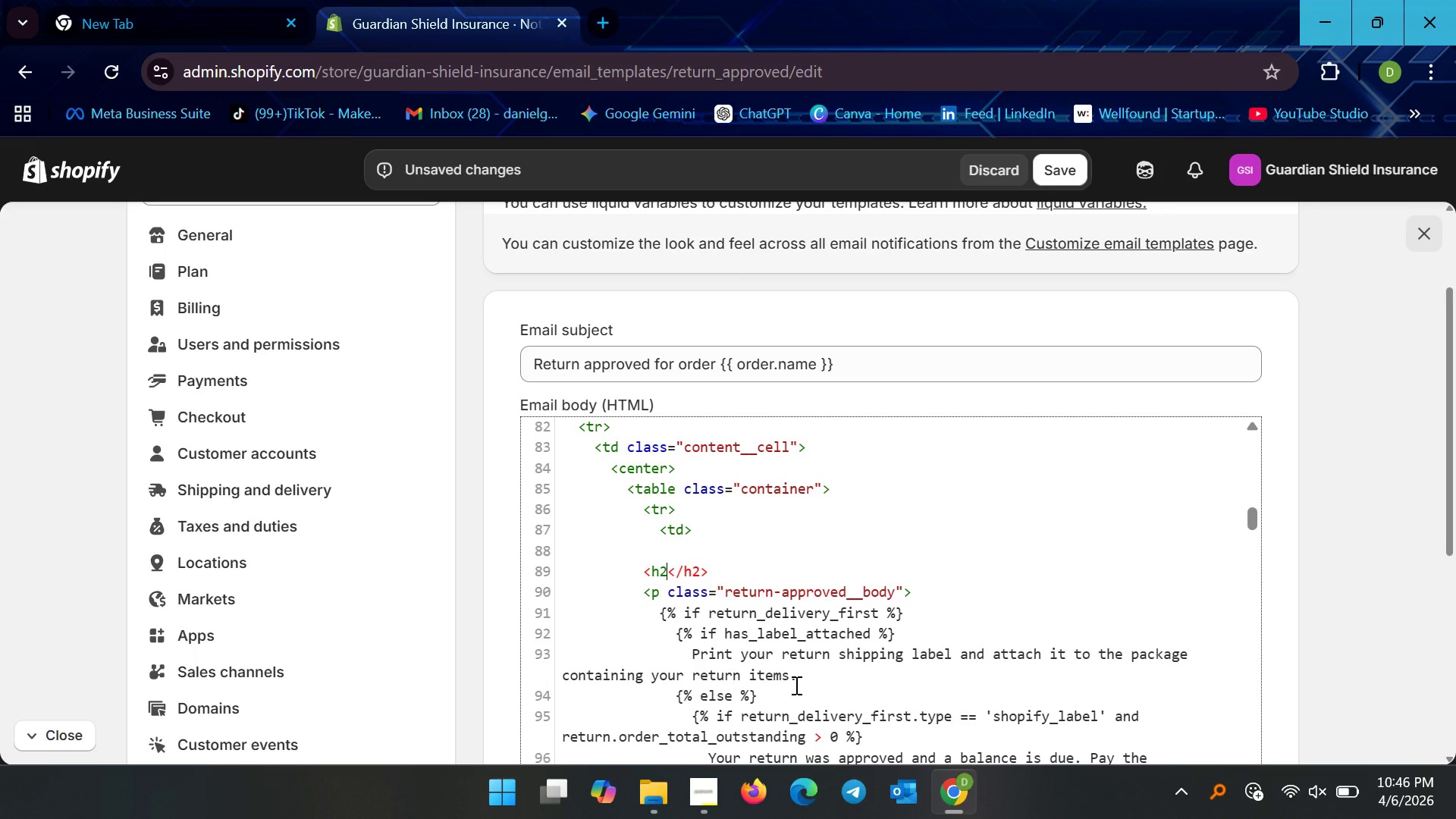 
key(Shift+ShiftRight)
 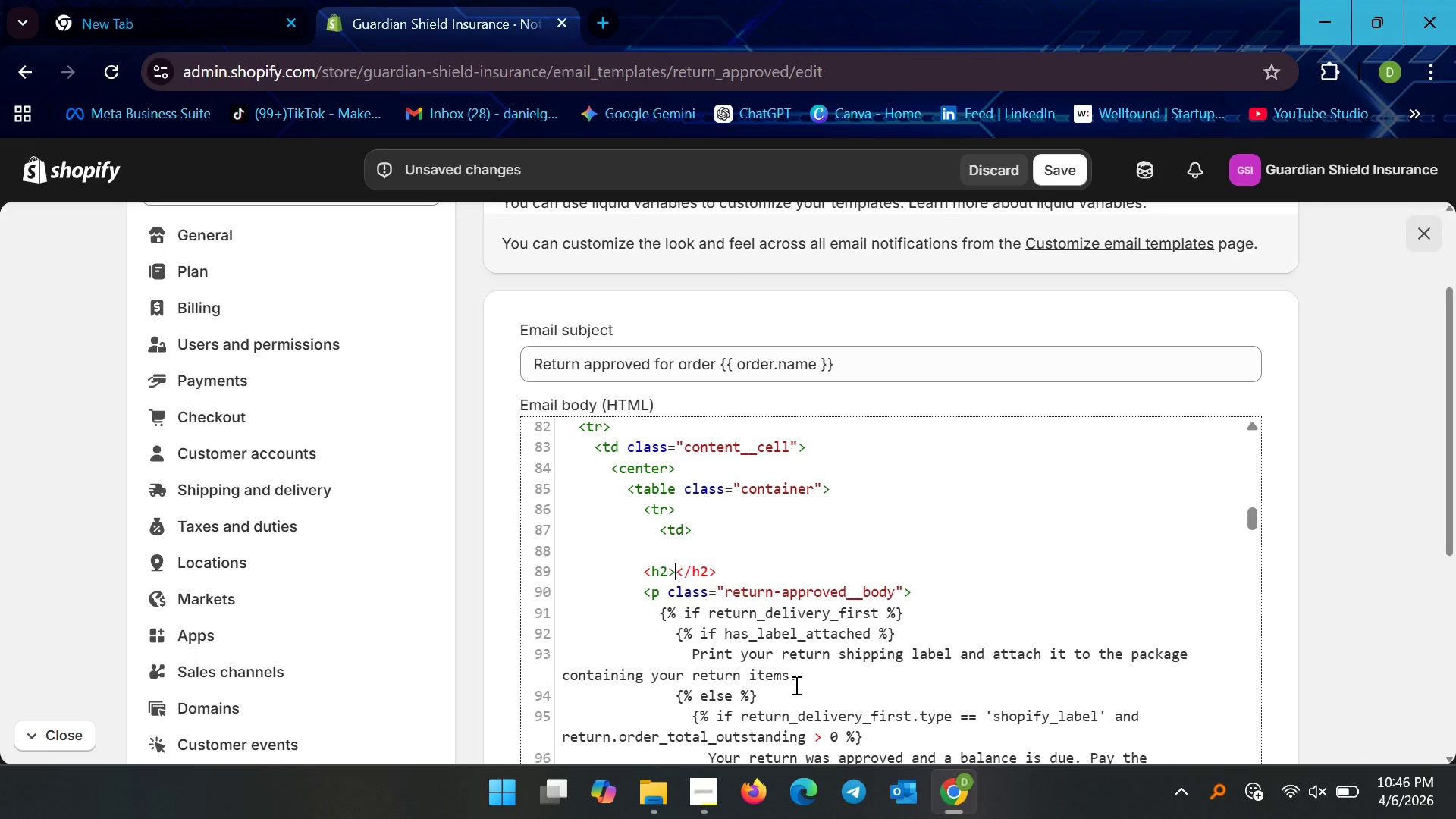 
key(Shift+Period)
 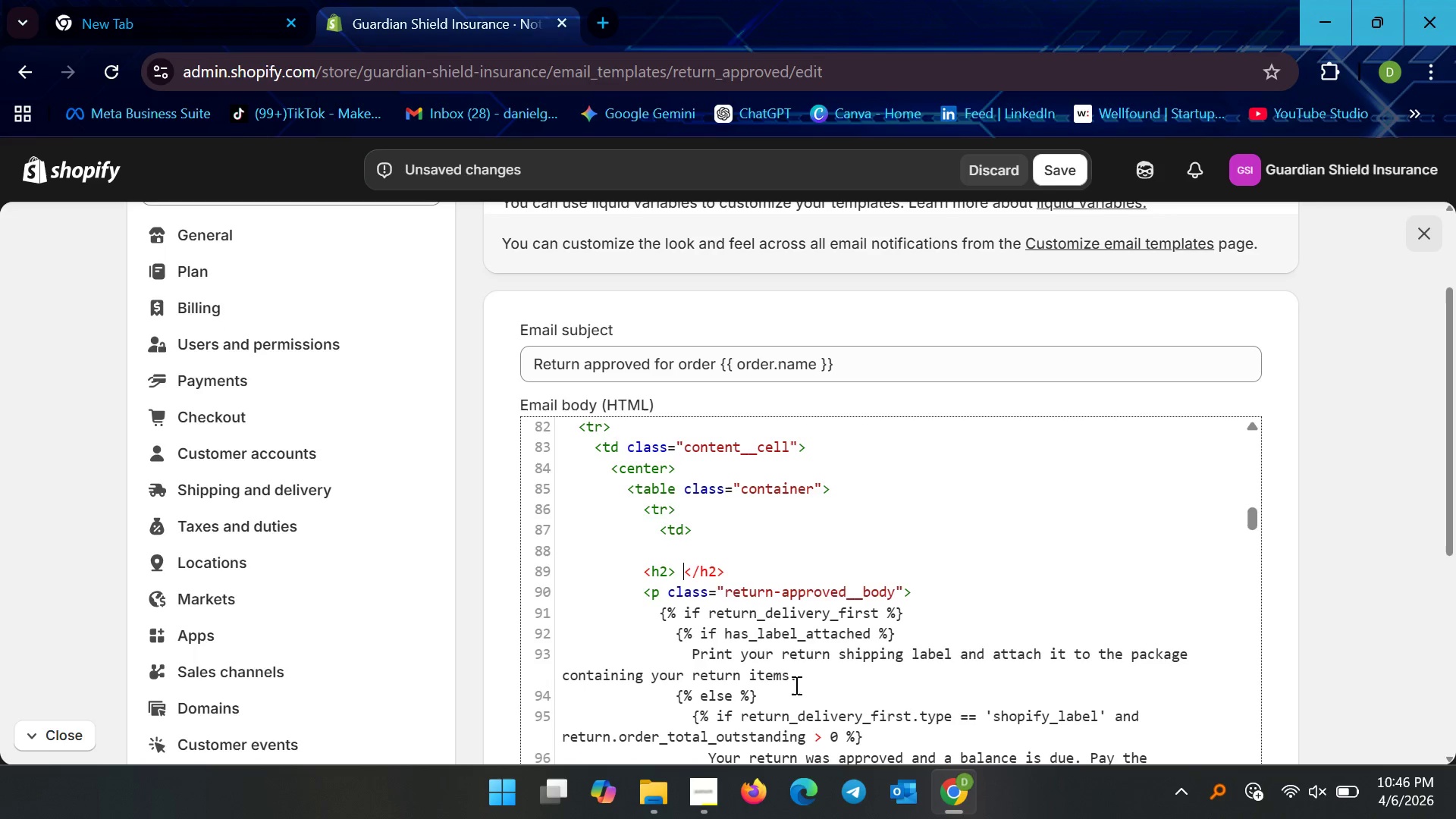 
key(Space)
 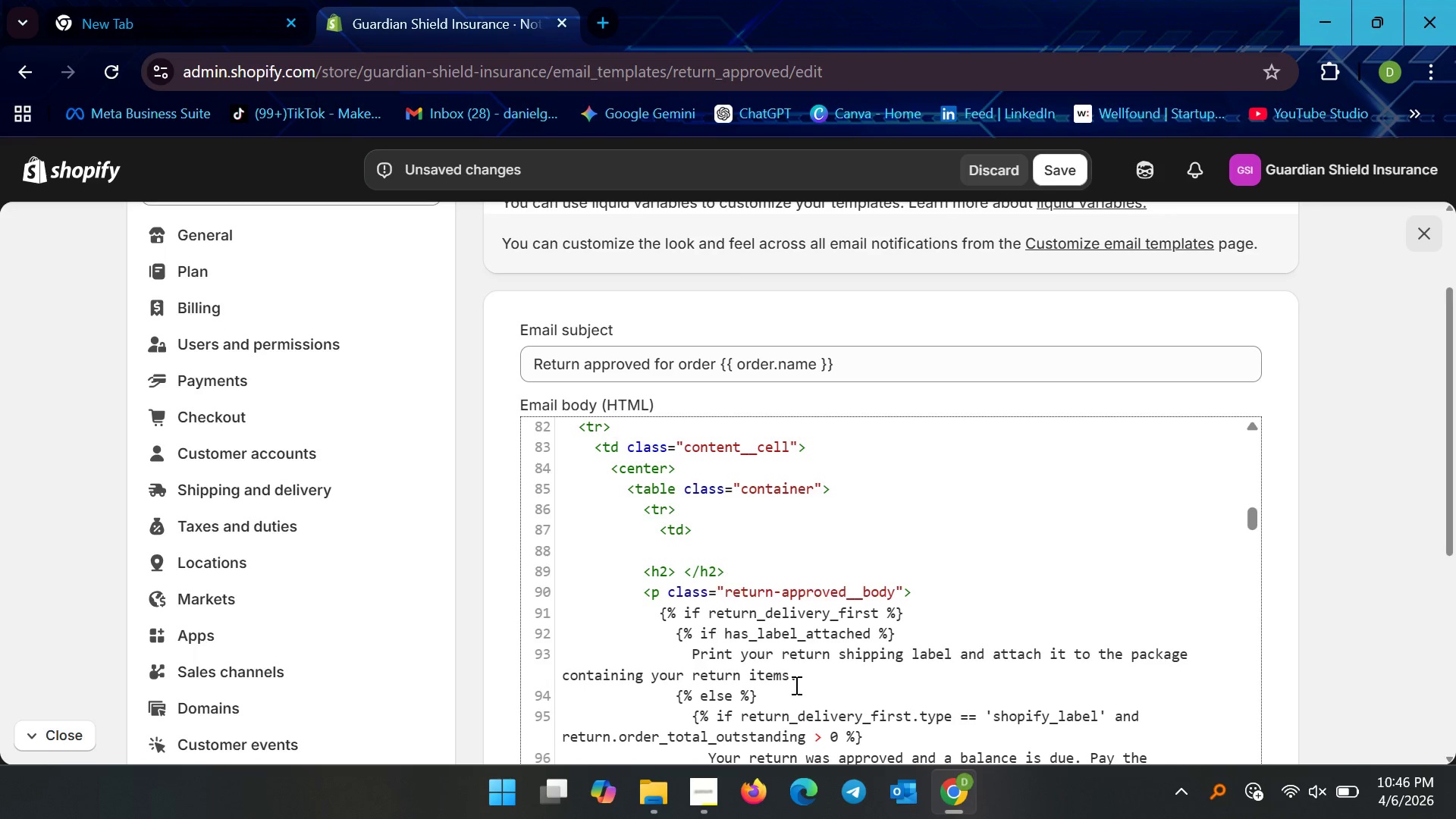 
wait(7.95)
 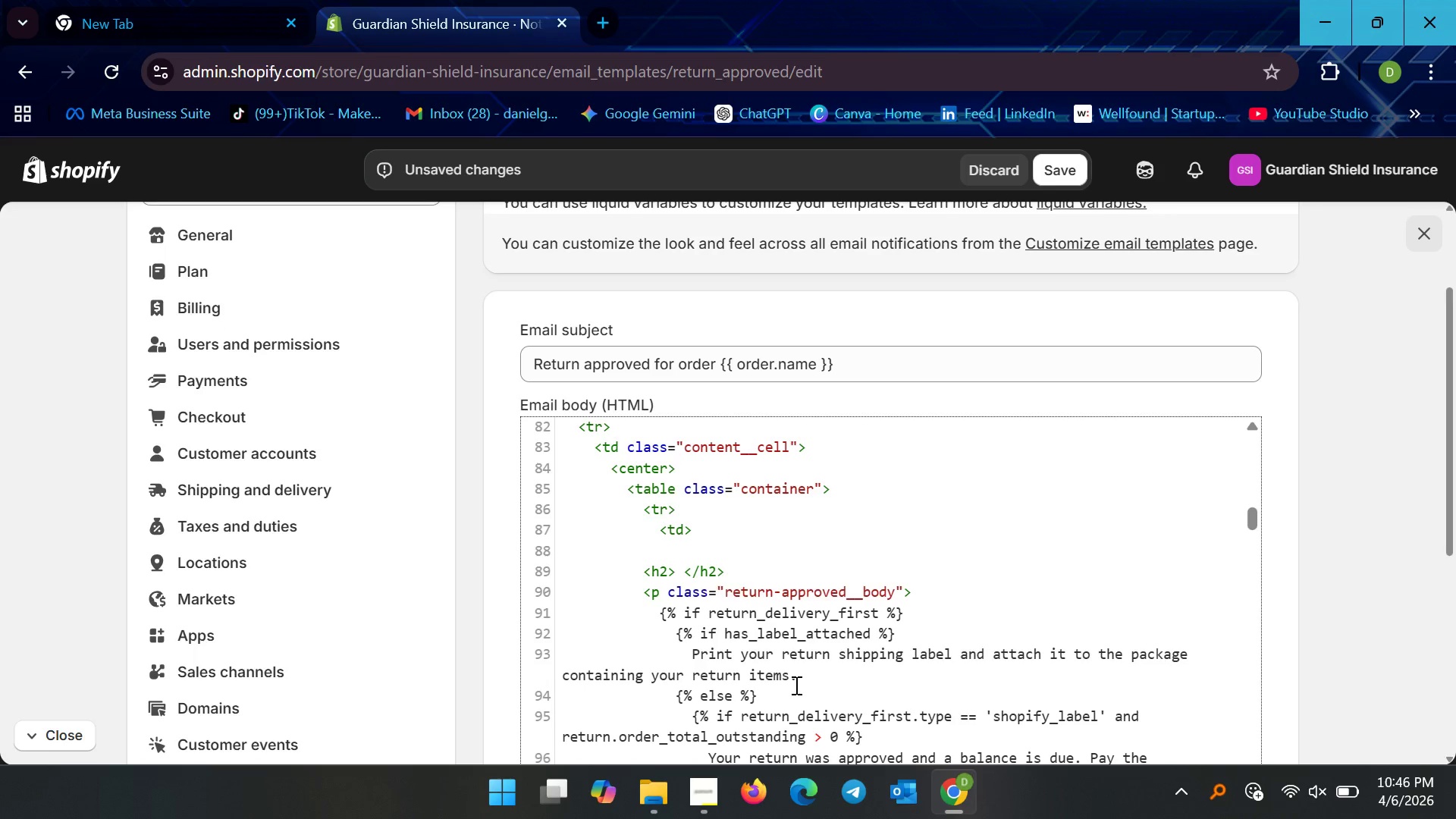 
key(Backspace)
type(Return Approved - Next Steps)
 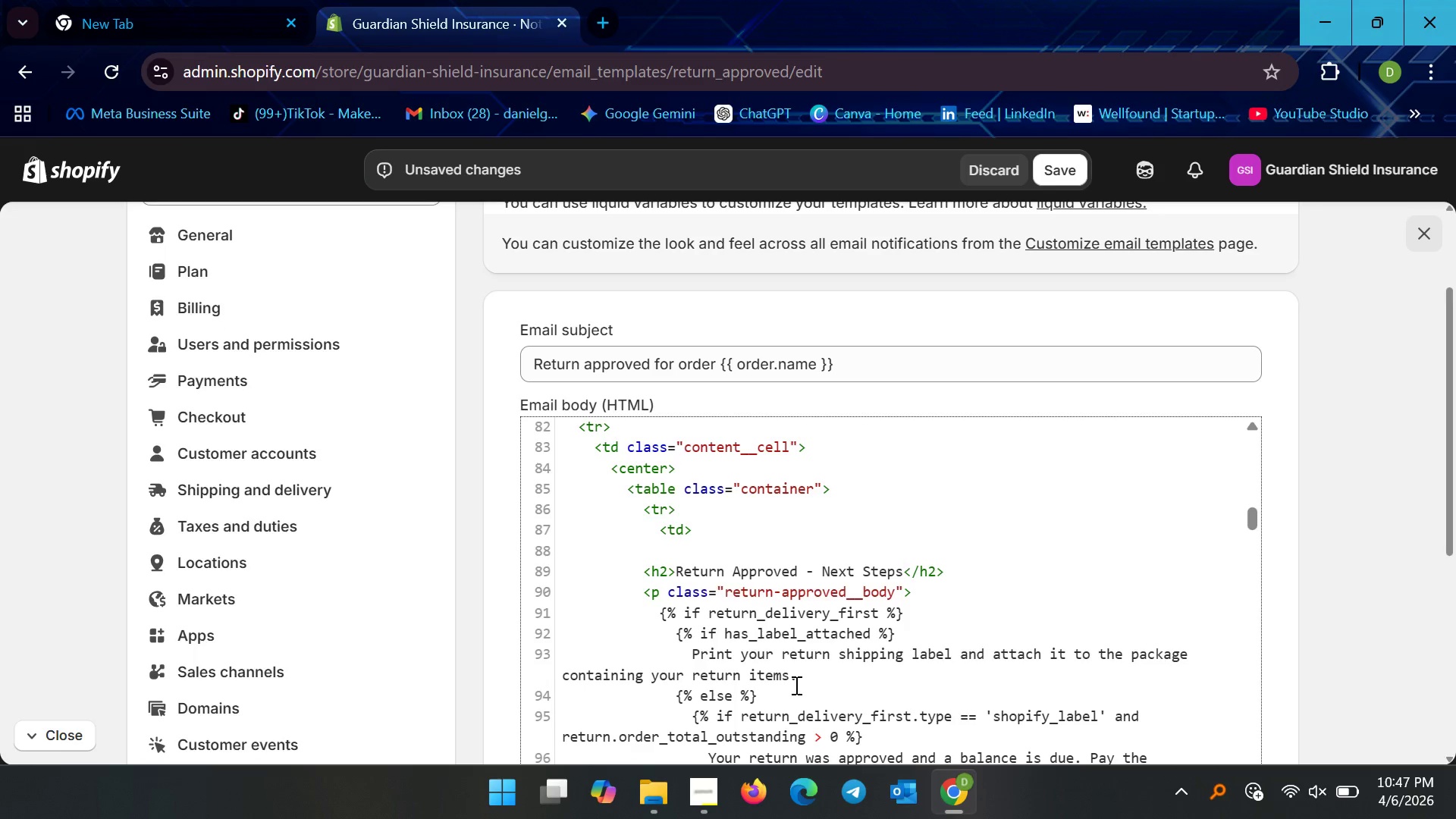 
scroll: coordinate [888, 617], scroll_direction: down, amount: 5.0
 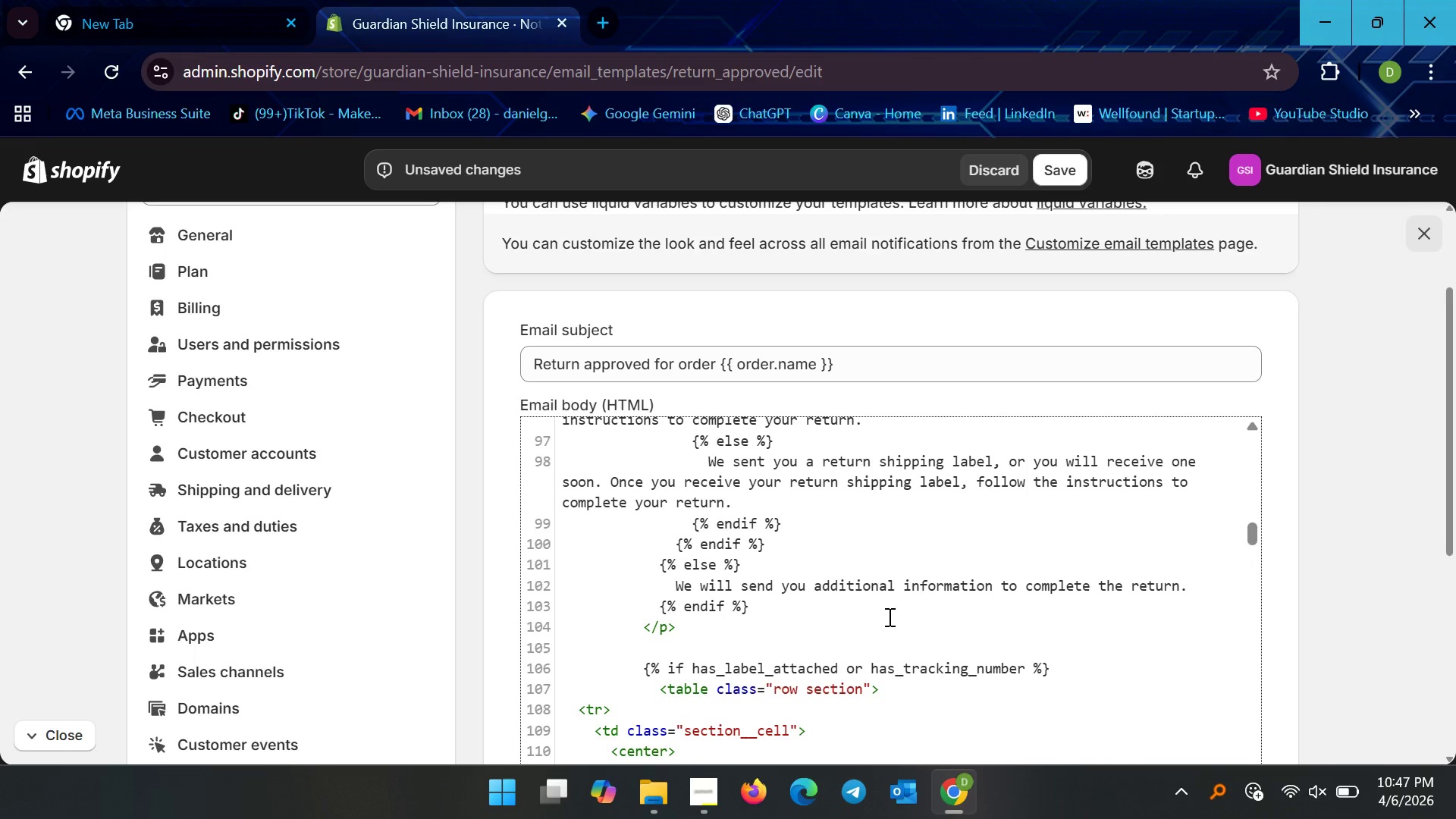 
scroll: coordinate [888, 617], scroll_direction: up, amount: 1.0
 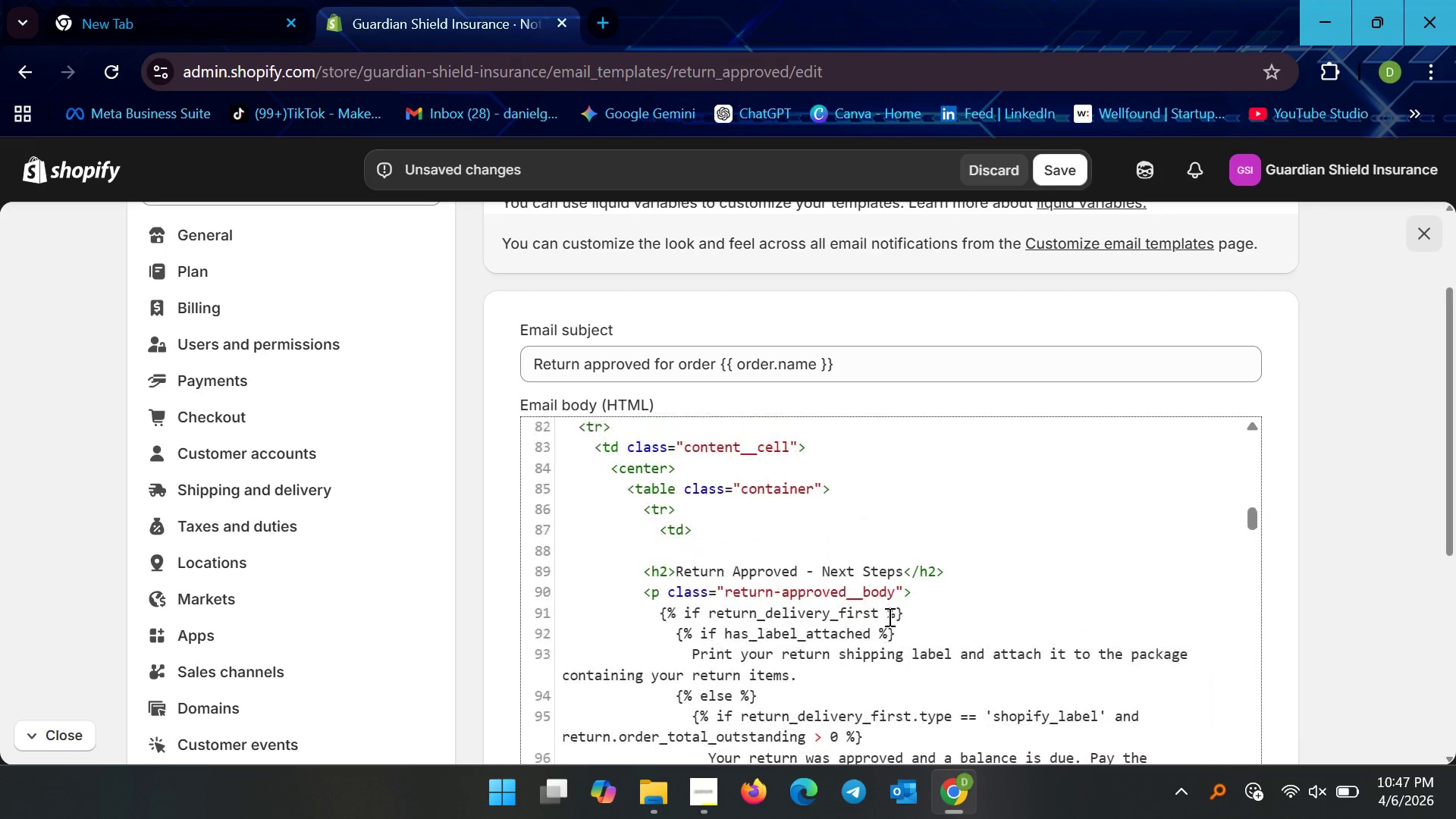 
scroll: coordinate [888, 617], scroll_direction: none, amount: 0.0
 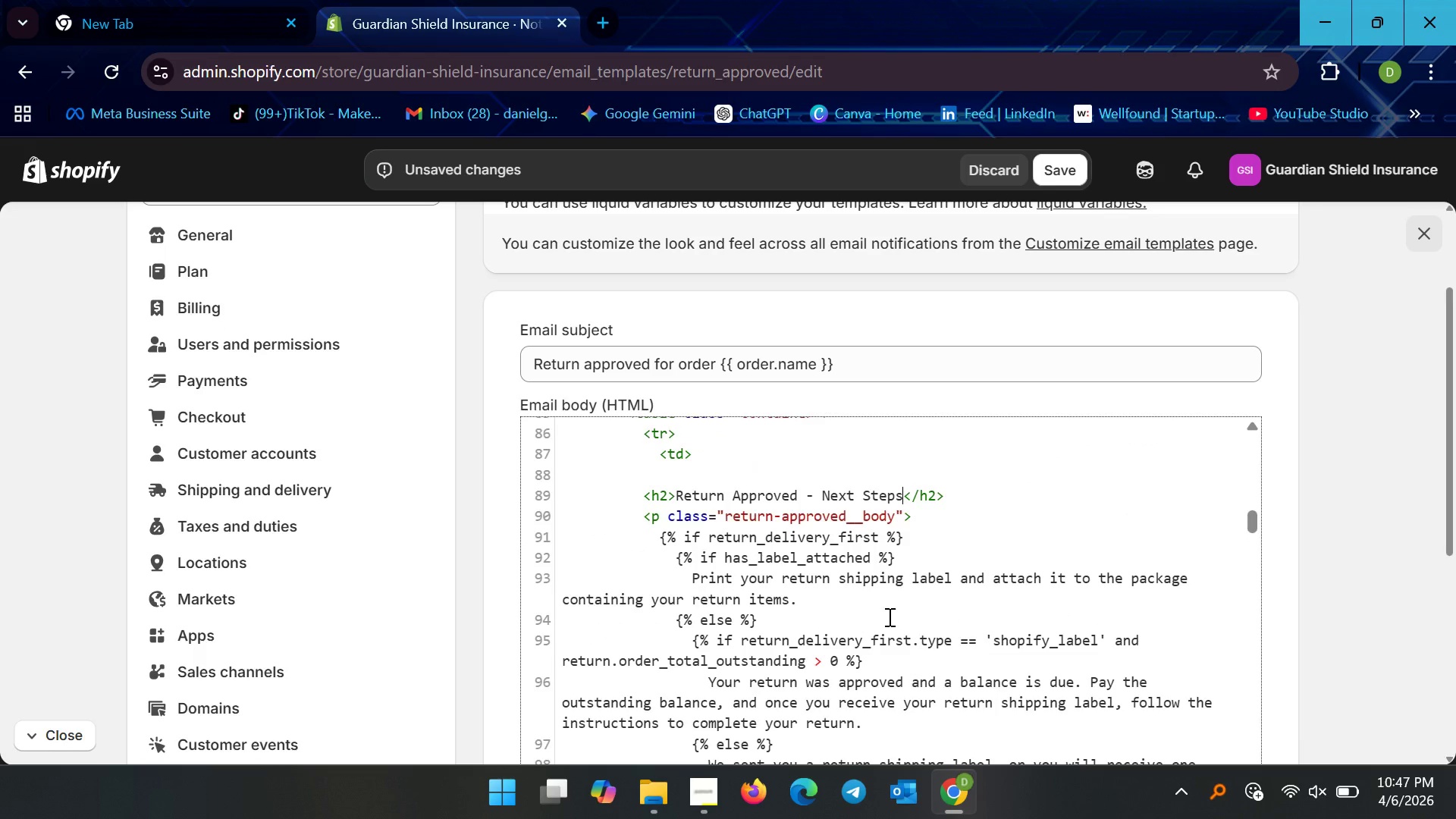 
scroll: coordinate [888, 617], scroll_direction: down, amount: 1.0
 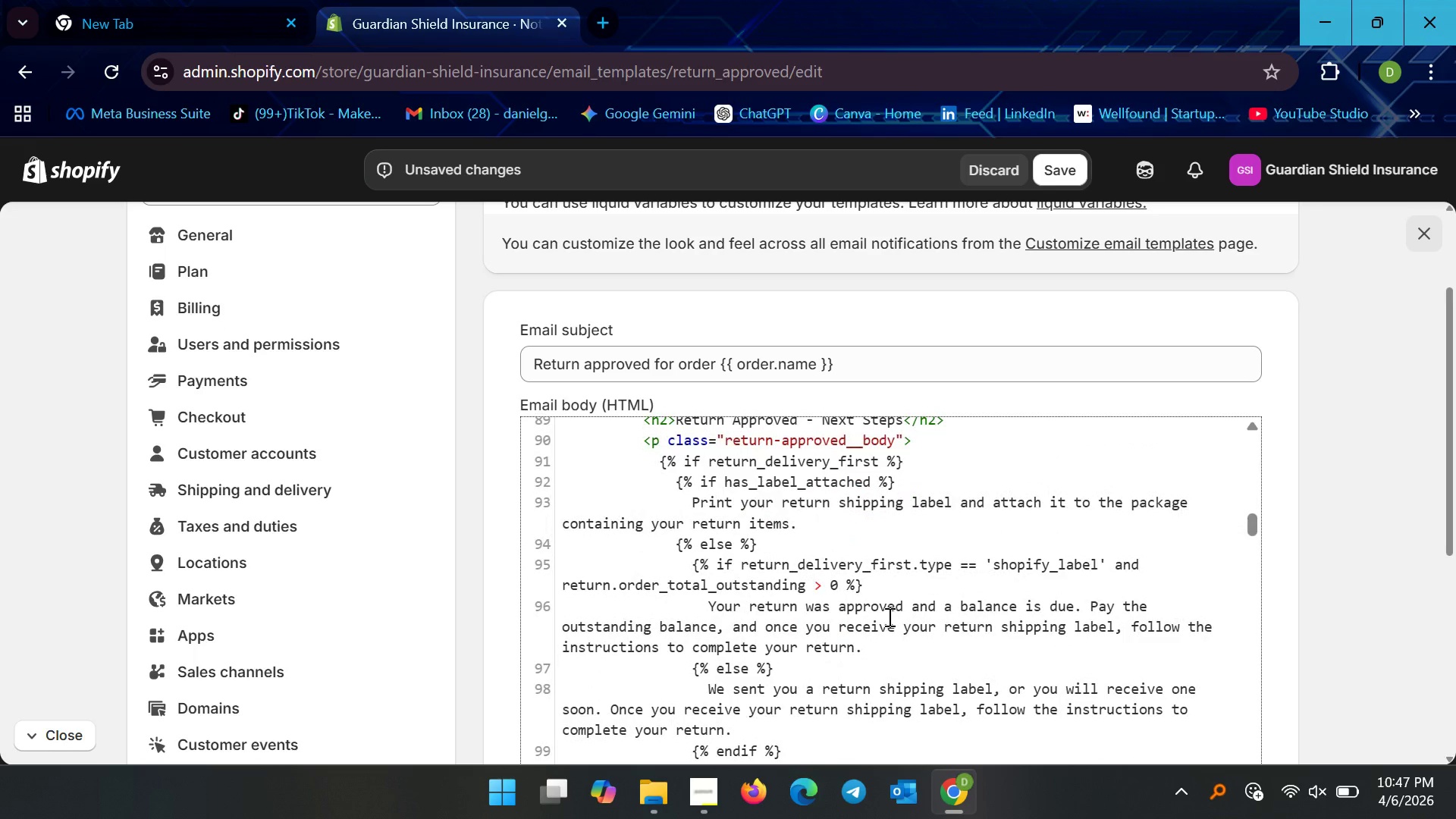 
left_click([711, 781])